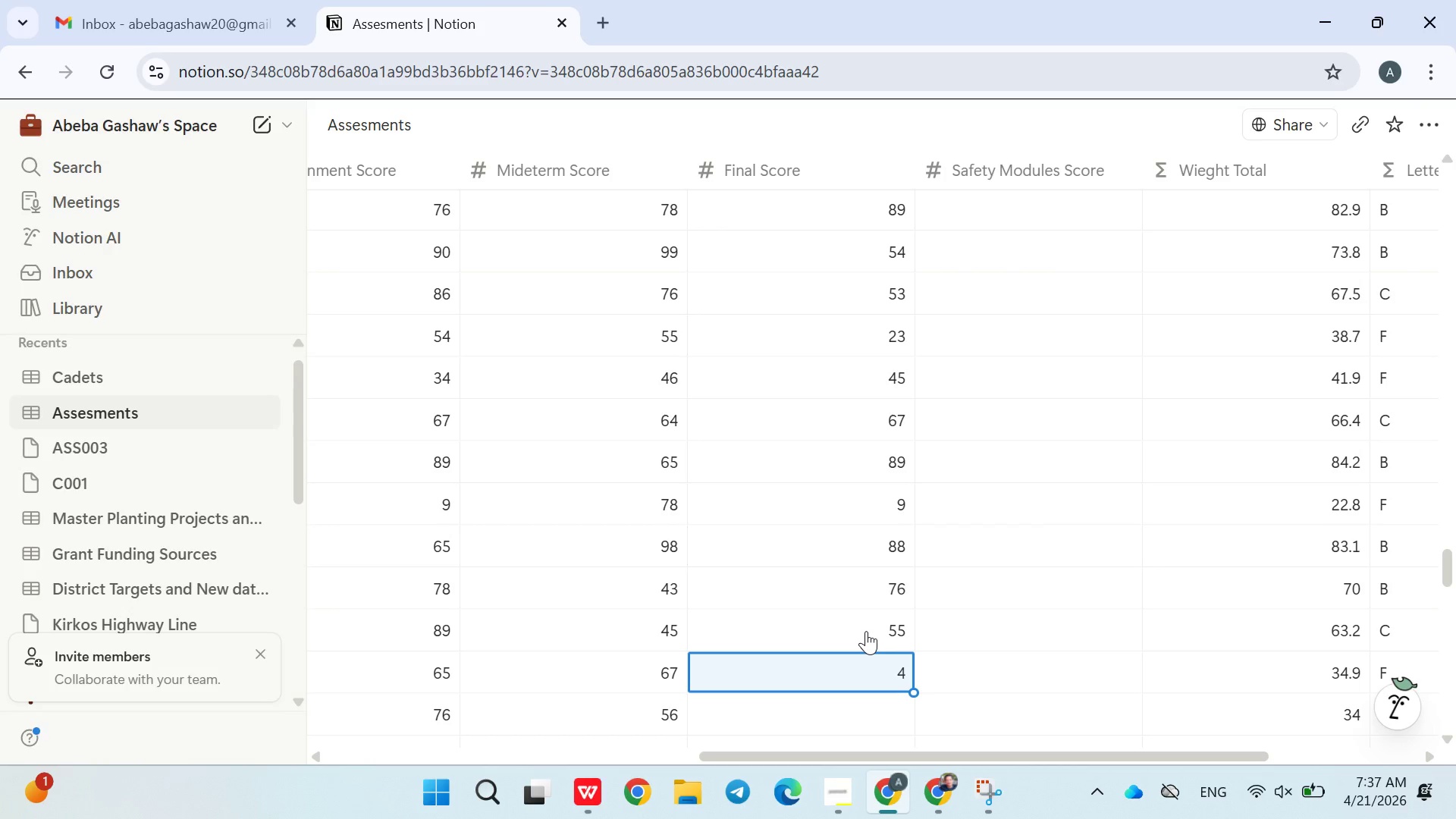 
type(47)
 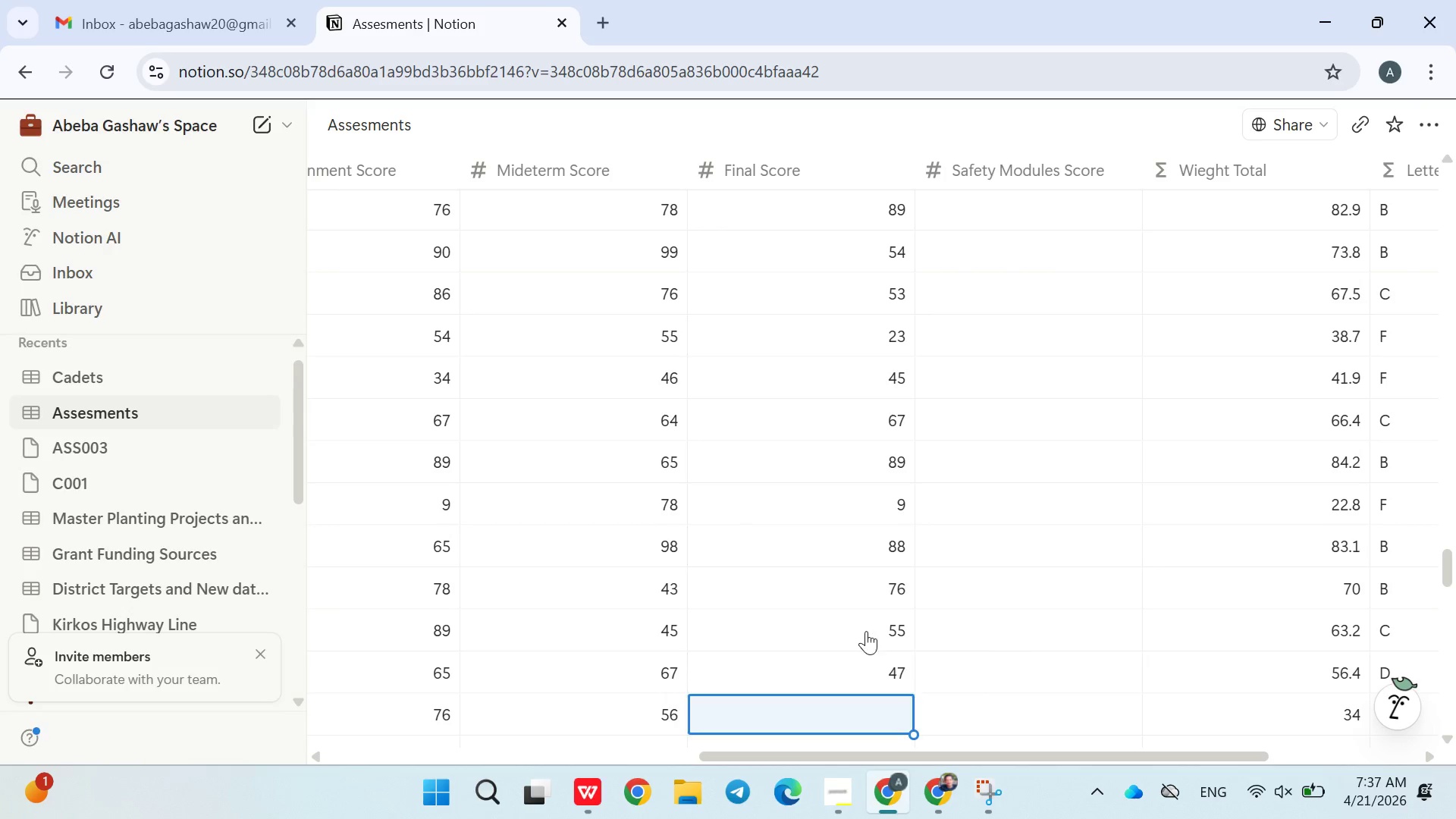 
key(Enter)
 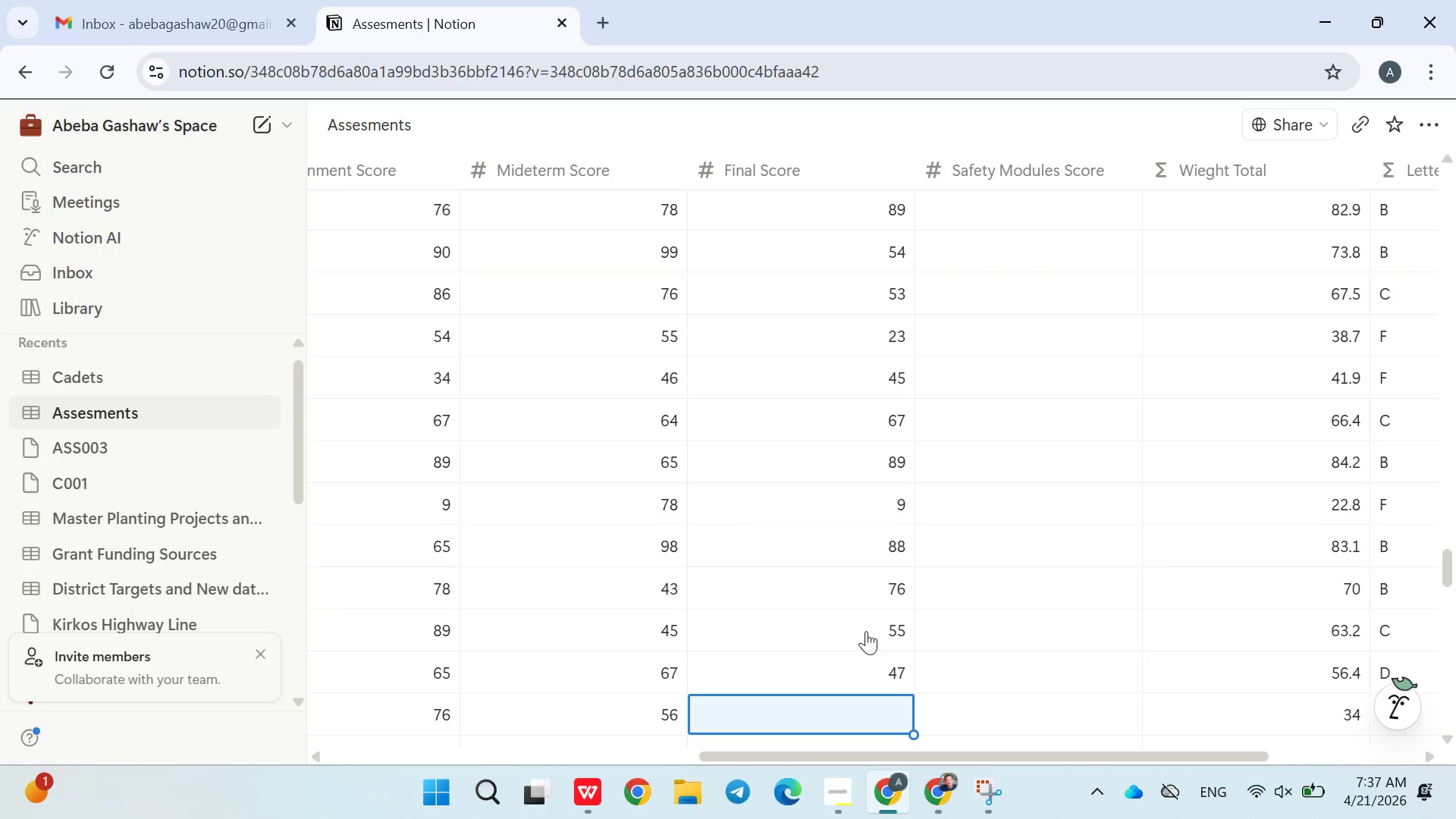 
type(65)
 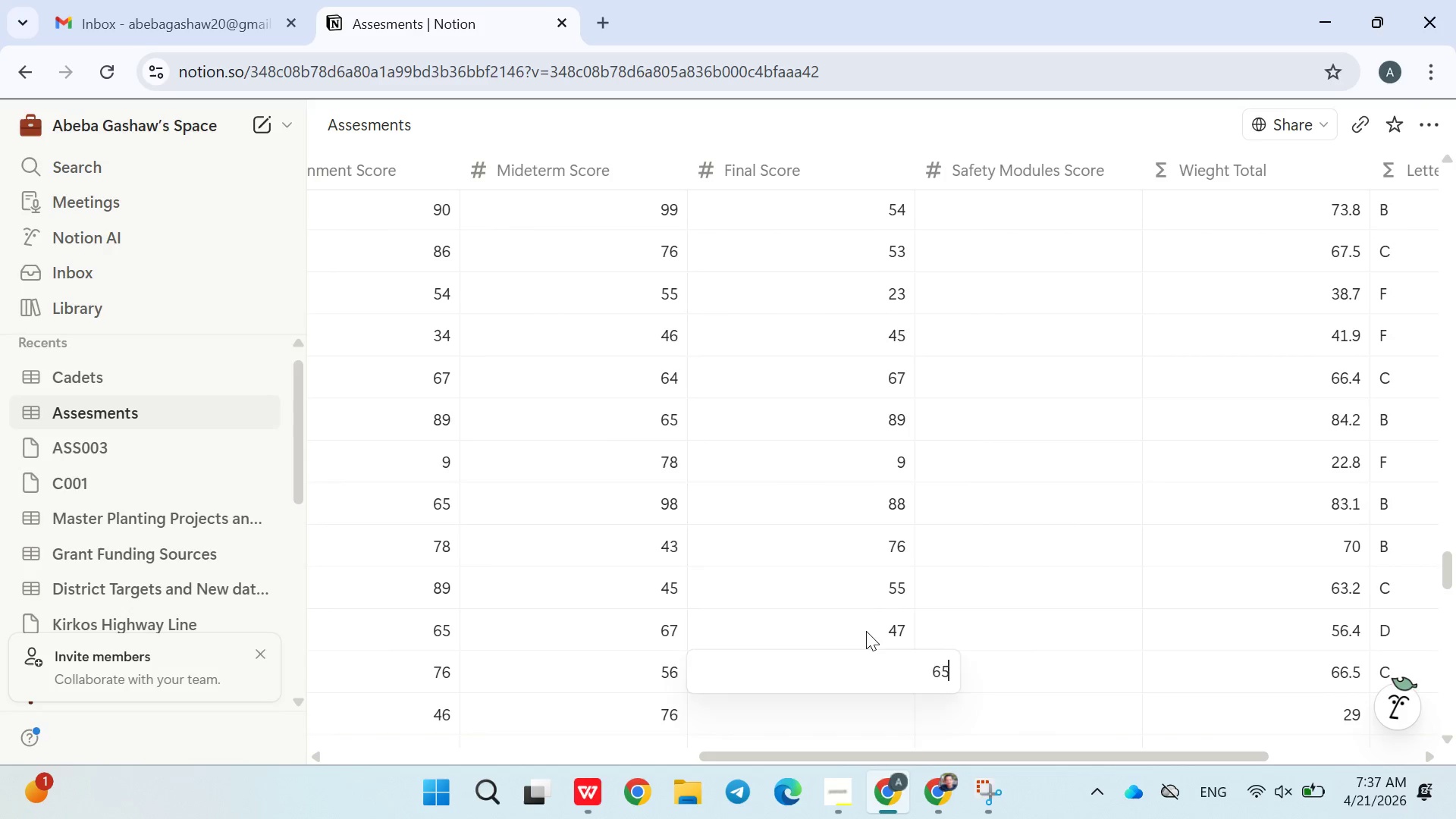 
key(Enter)
 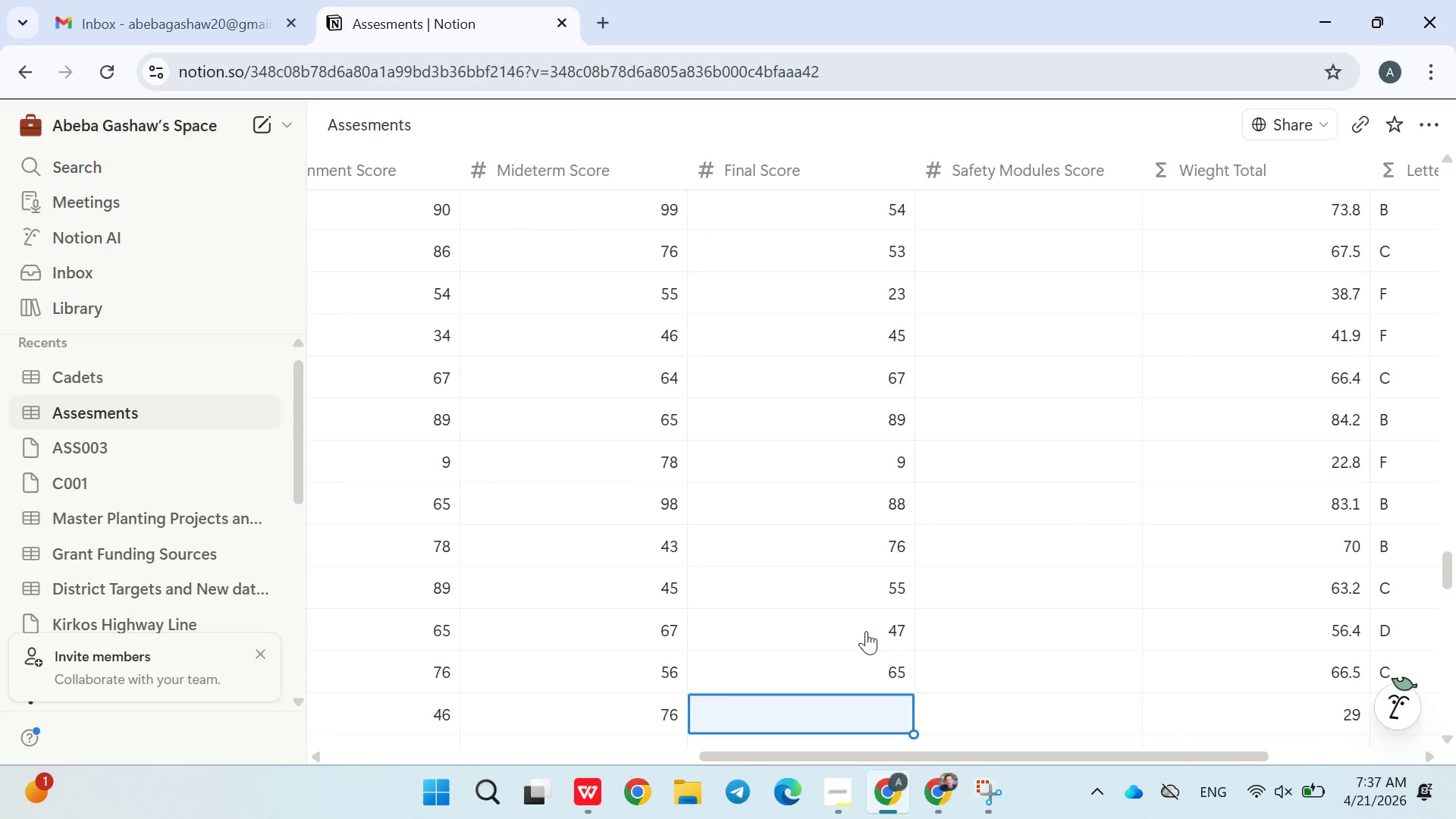 
type(43)
 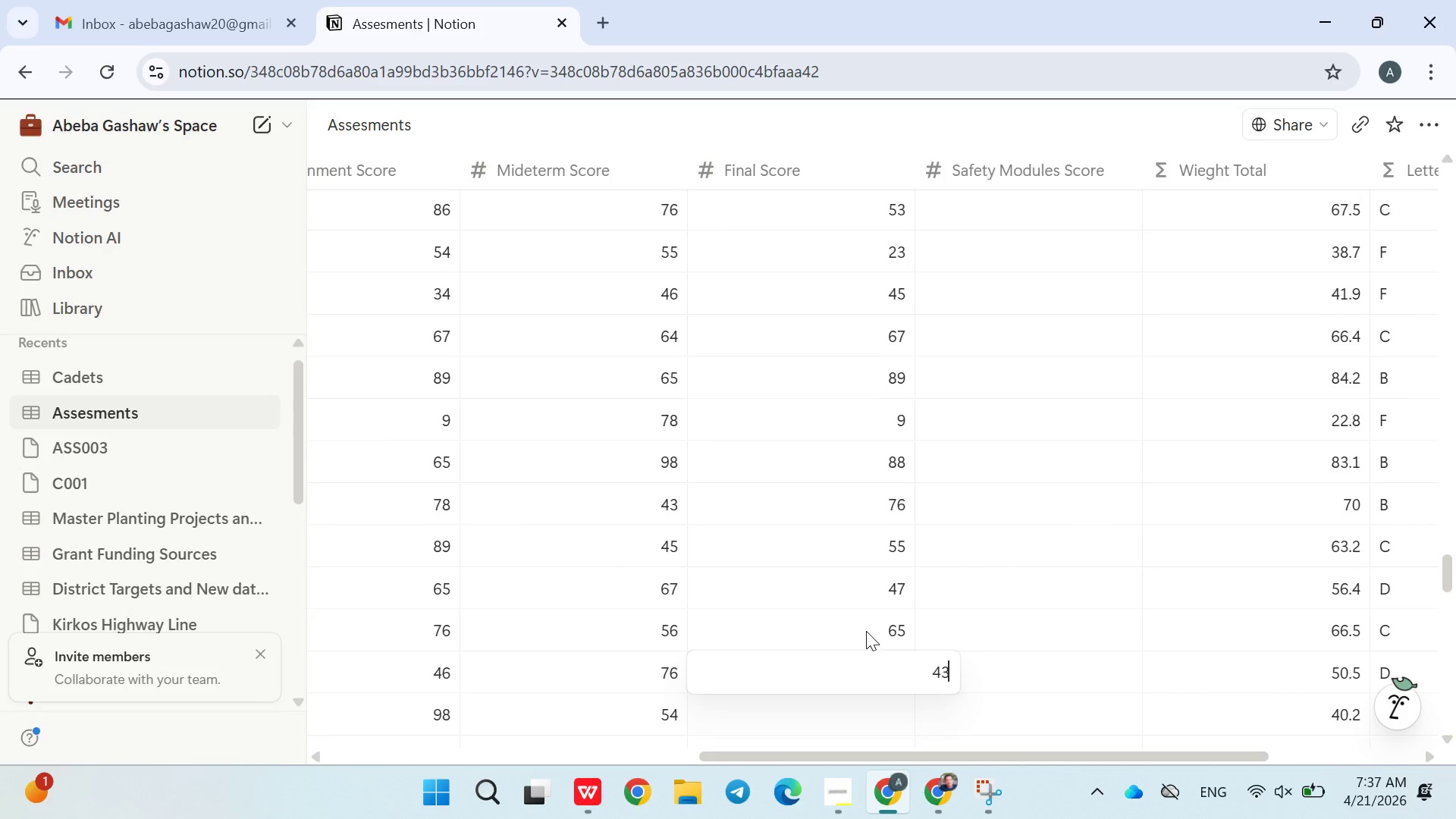 
key(Enter)
 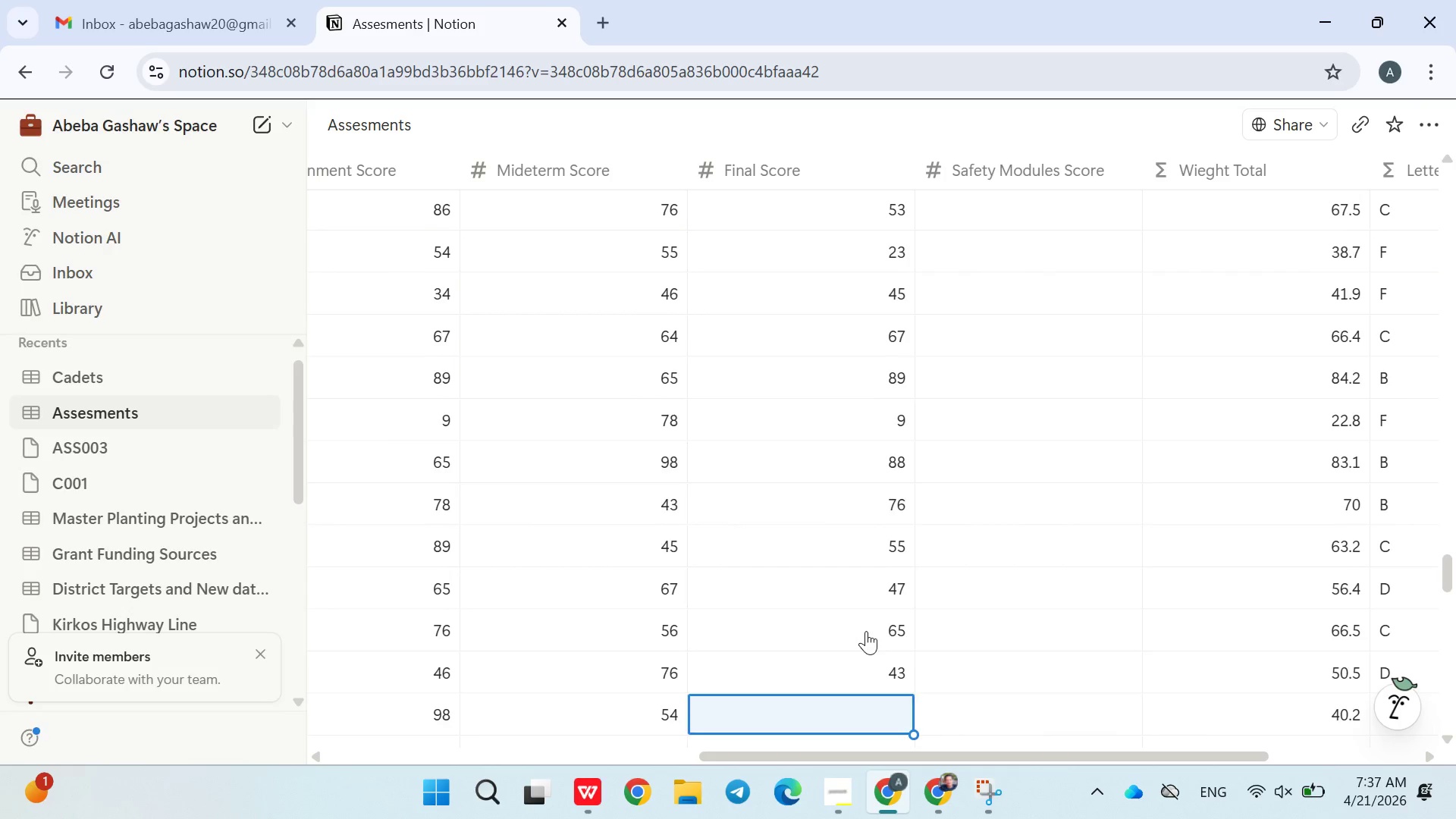 
type(67)
 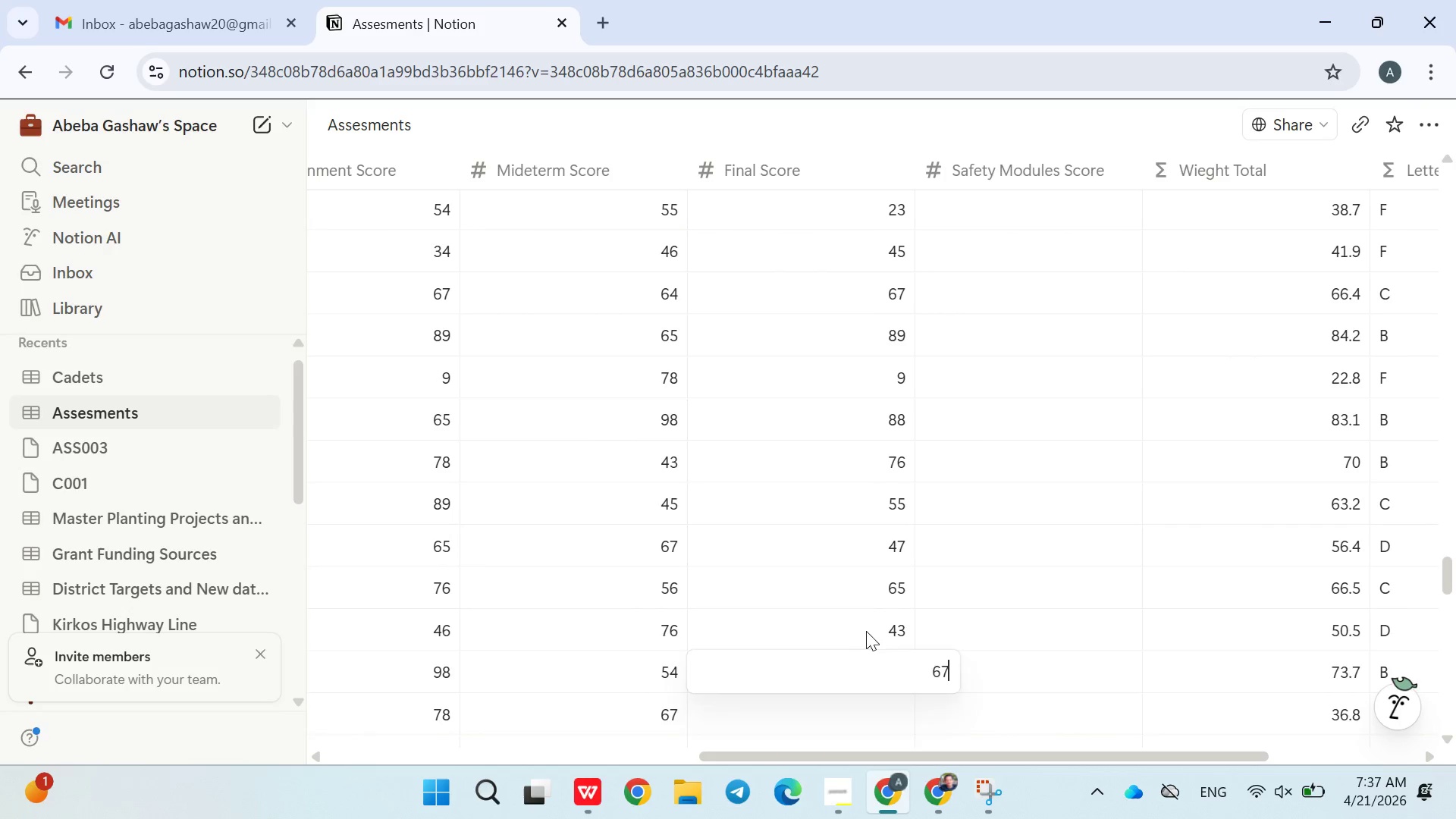 
key(Enter)
 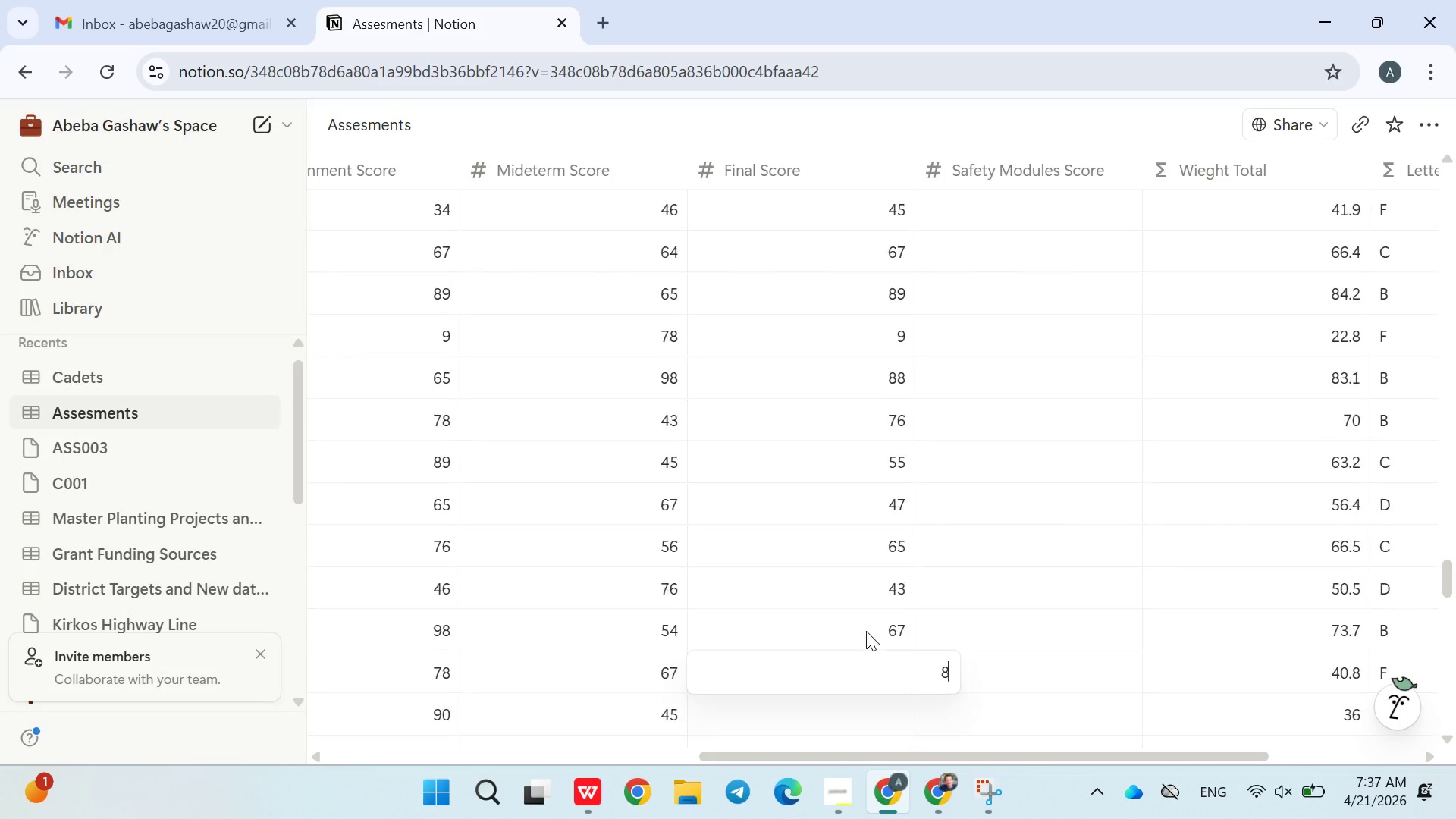 
type(89)
 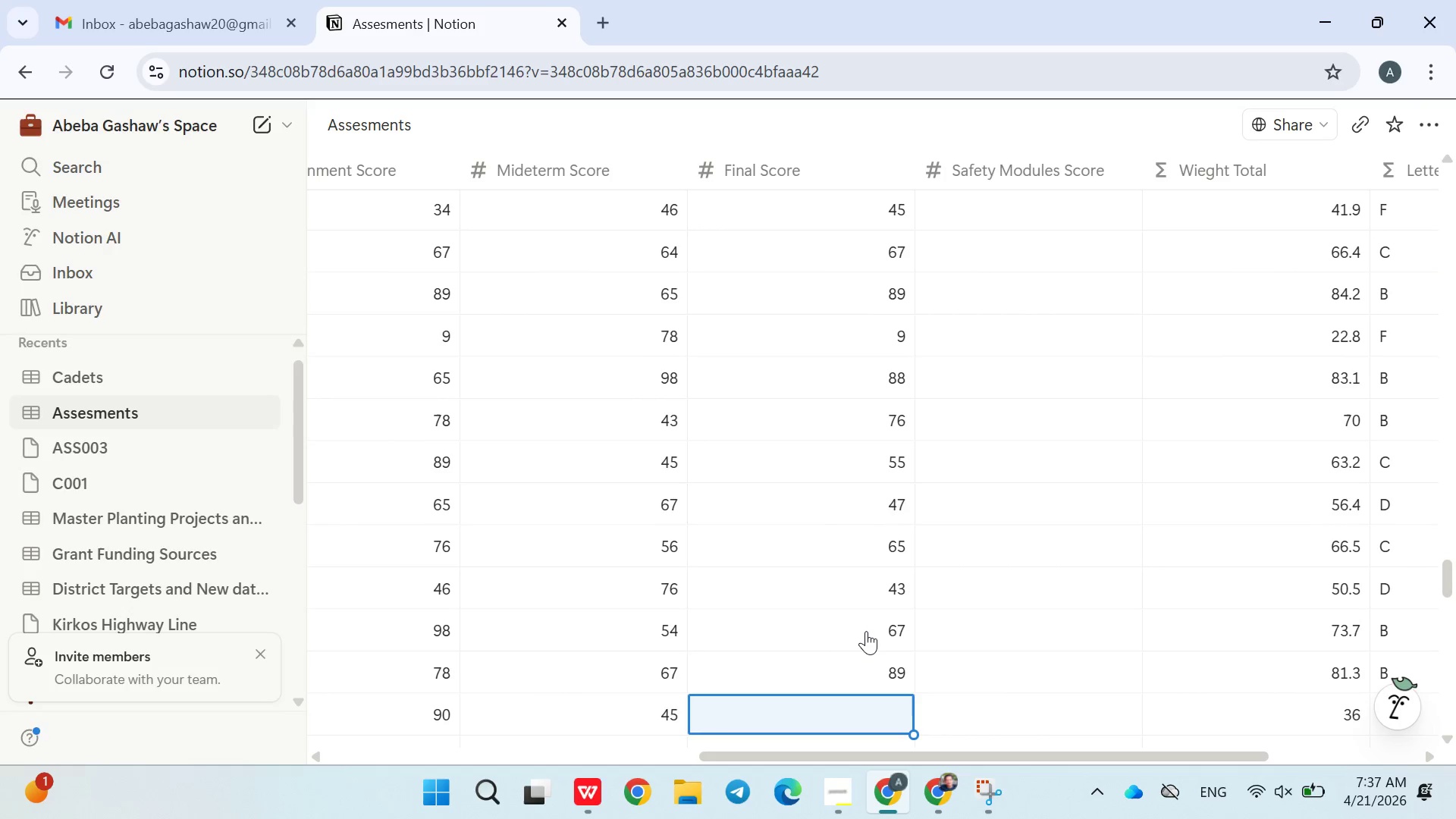 
key(Enter)
 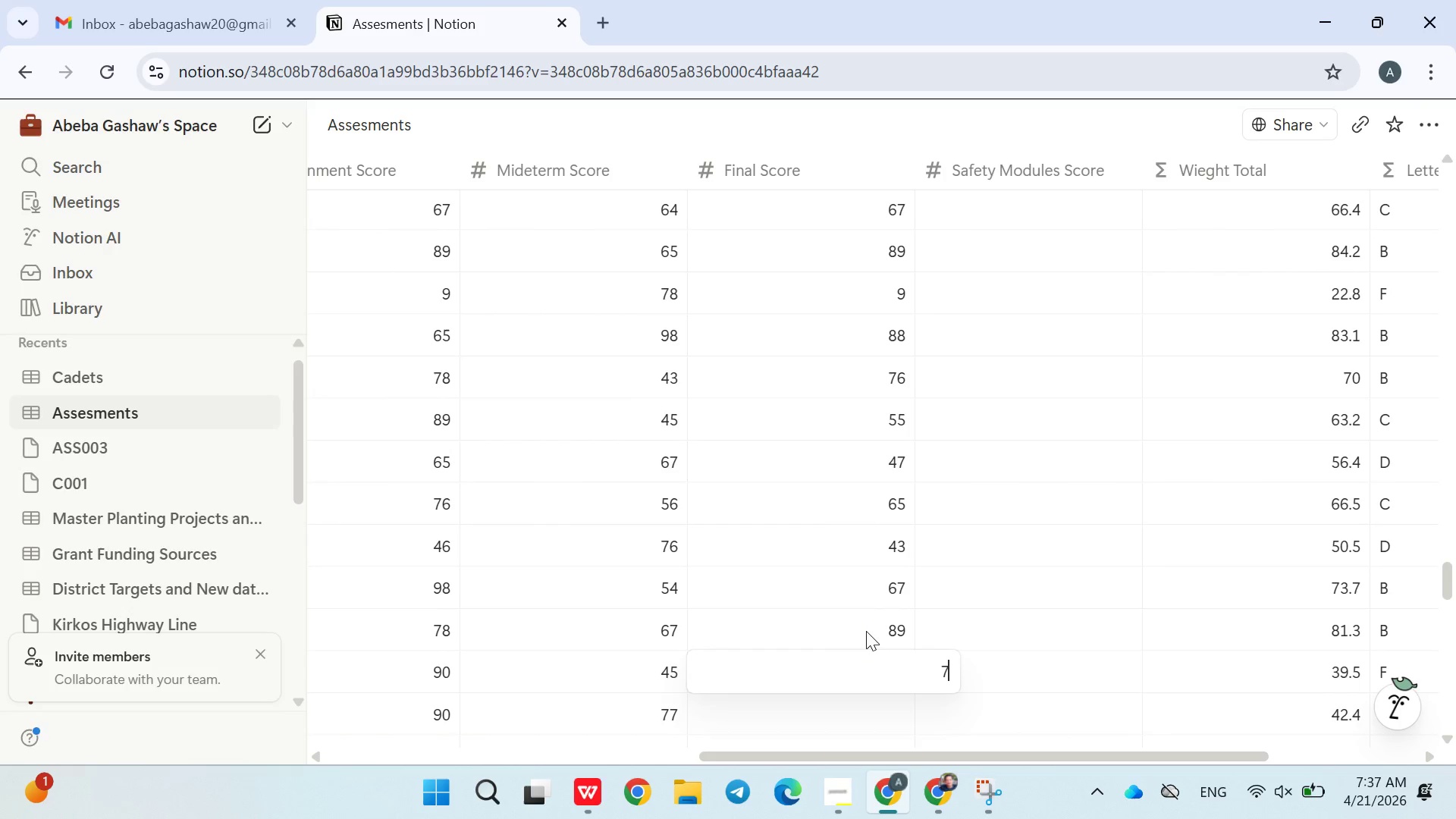 
type(755)
key(Backspace)
 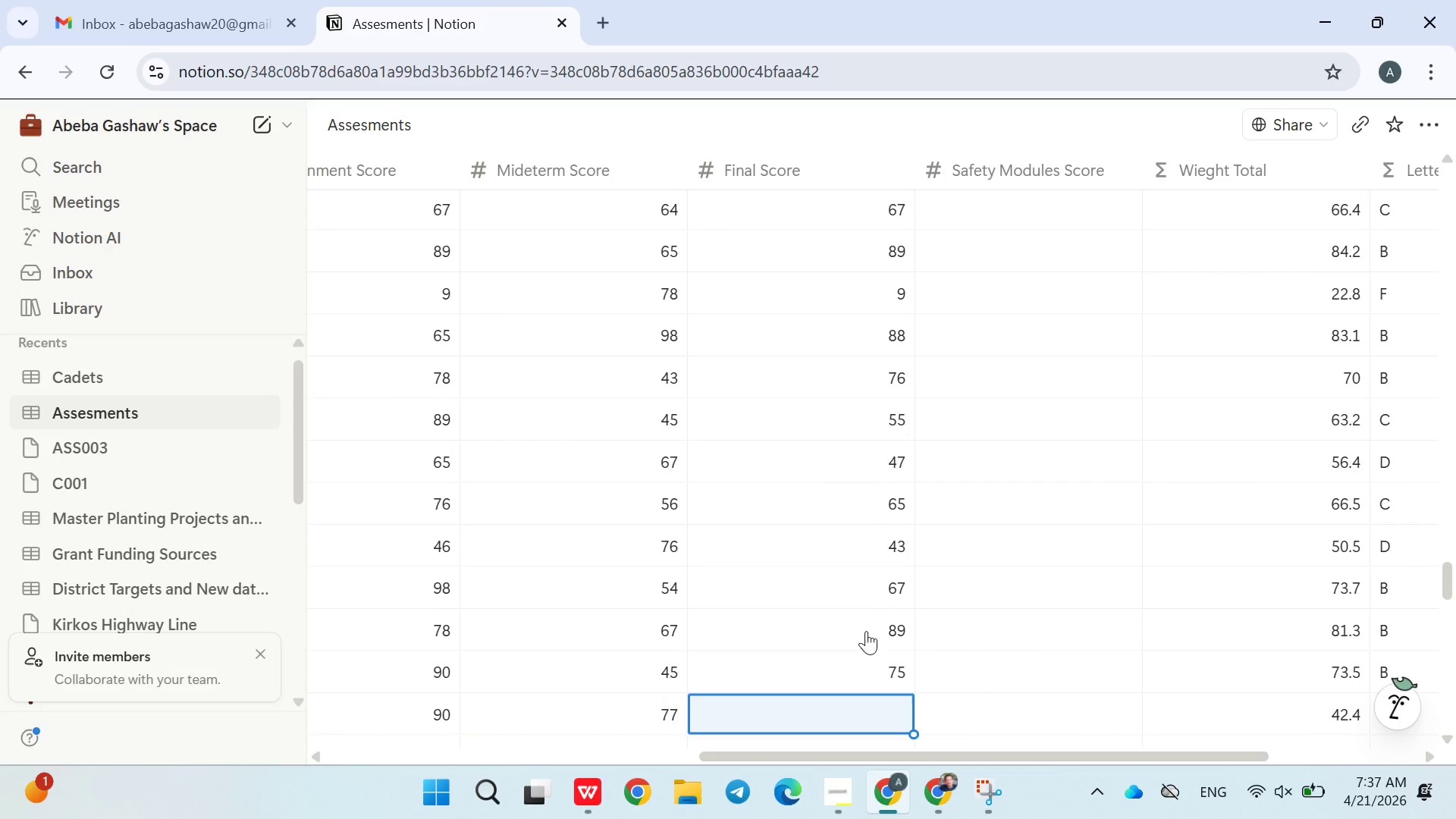 
key(Enter)
 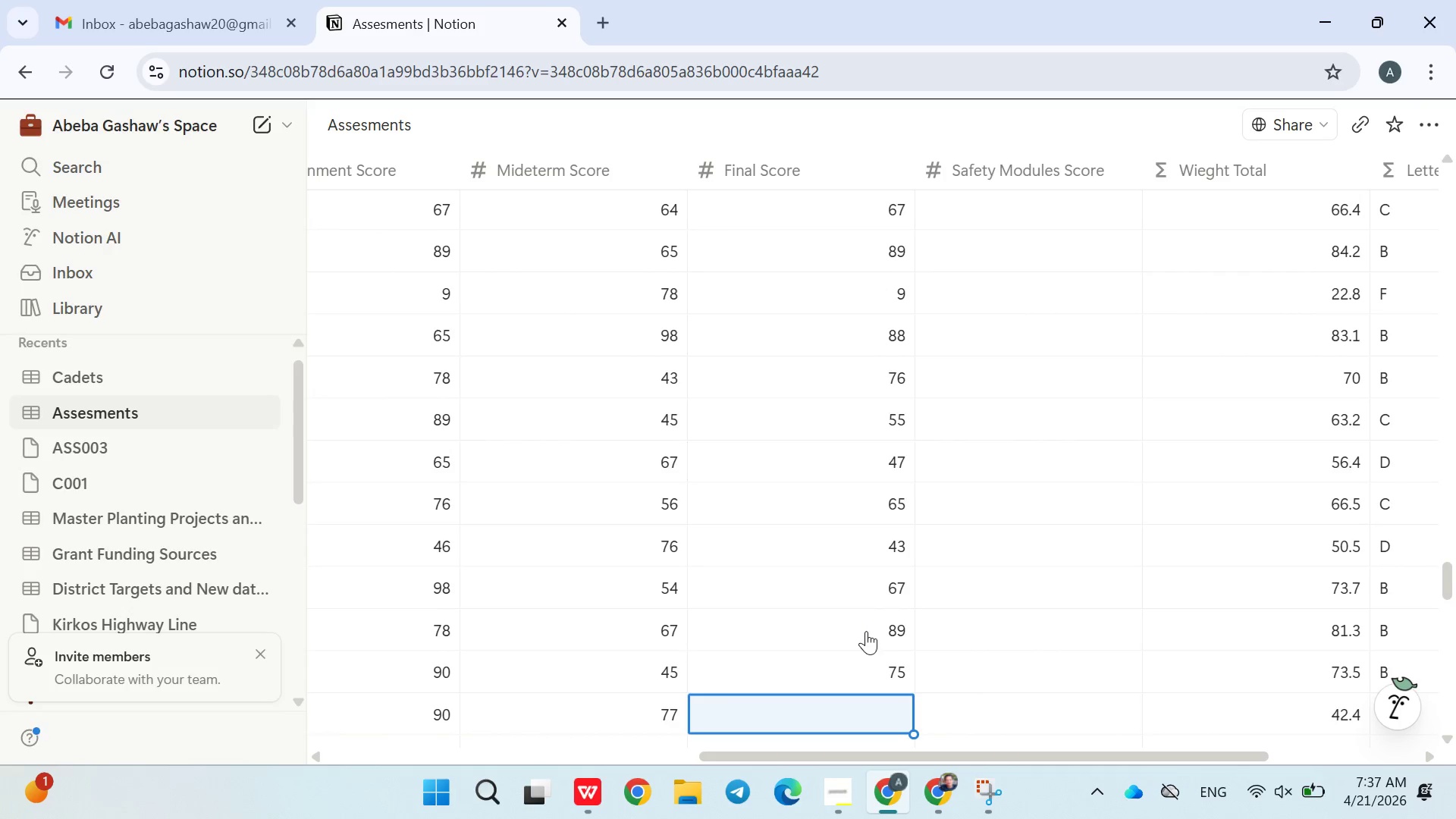 
type(43)
 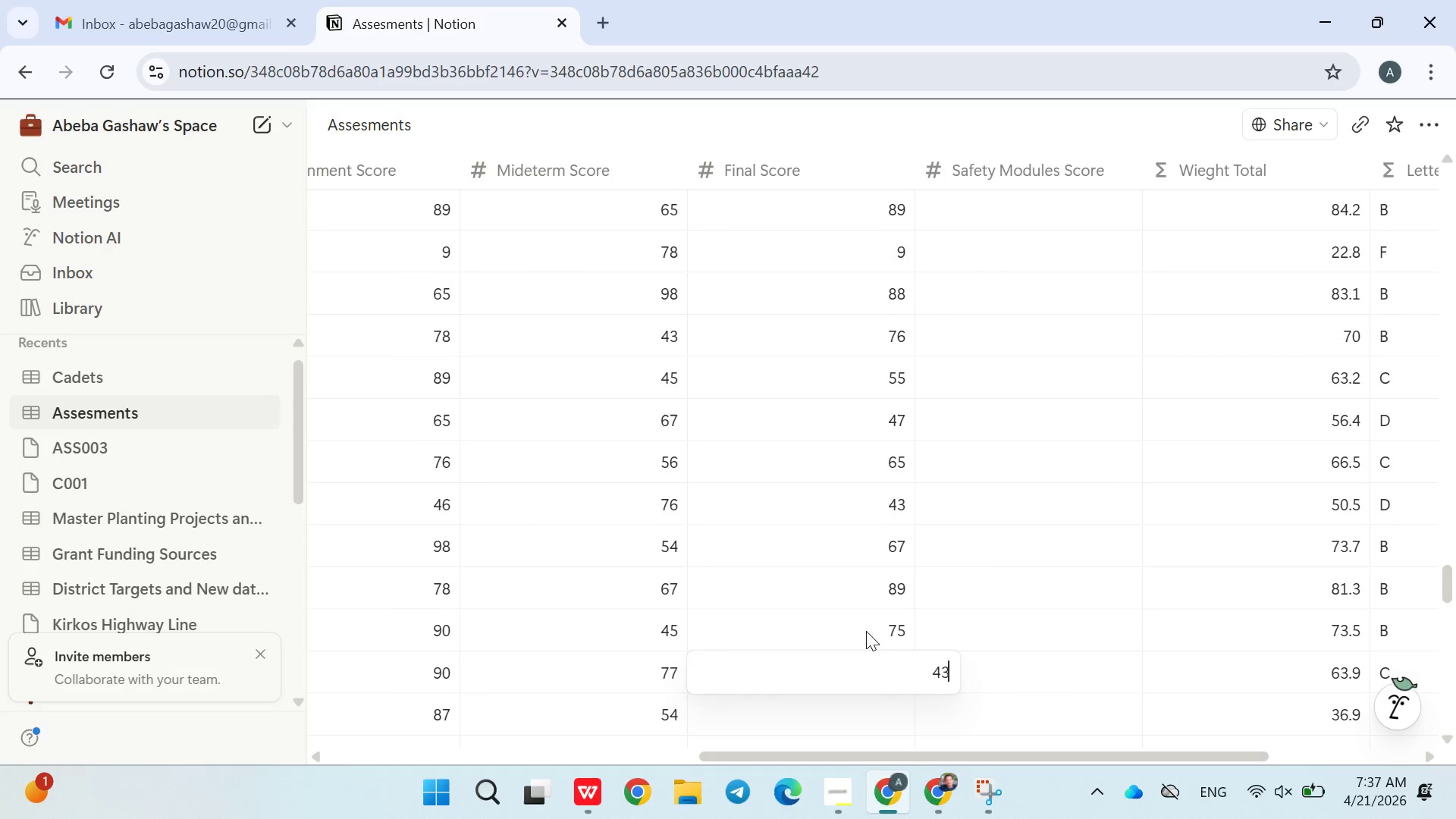 
key(Enter)
 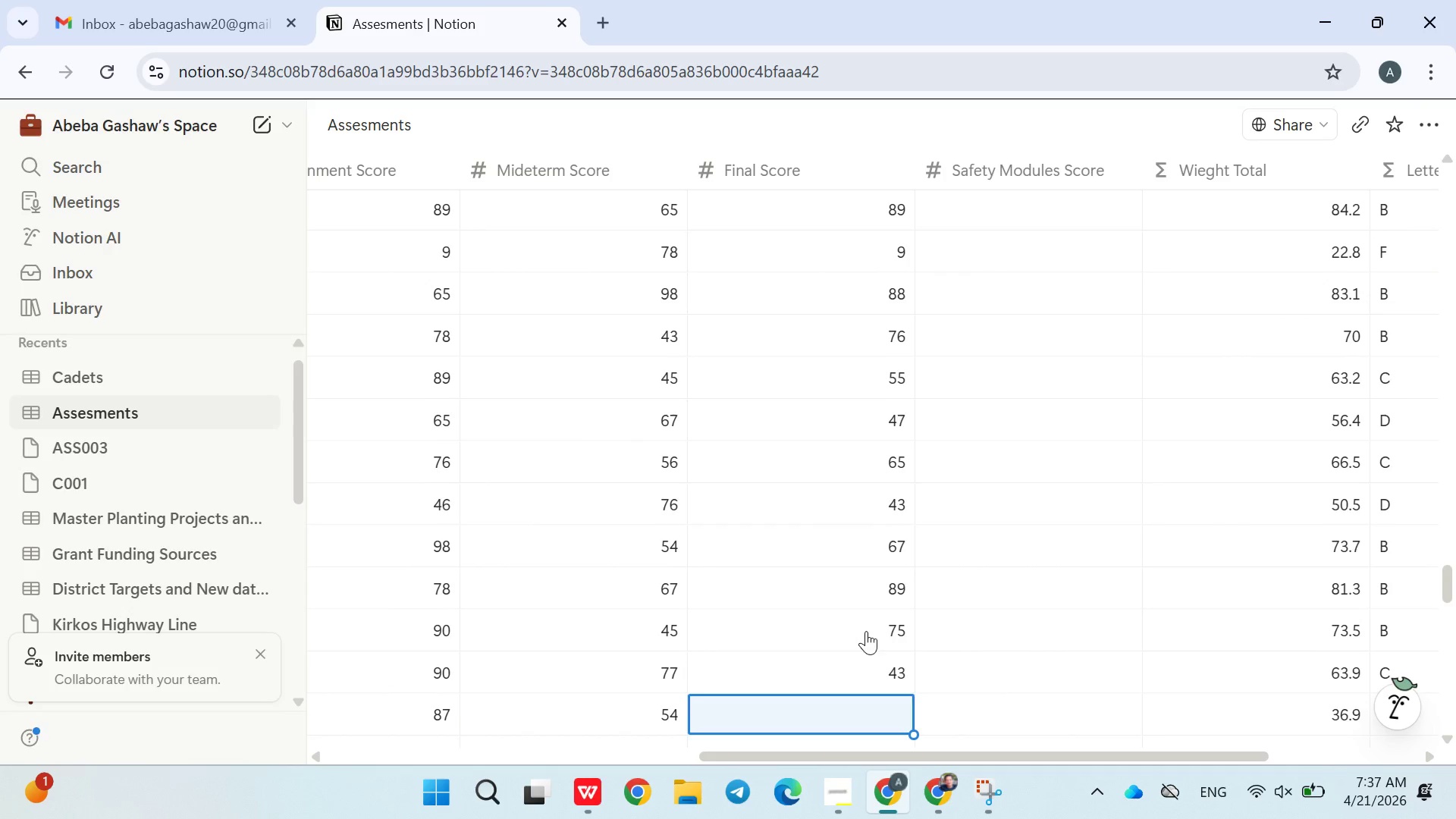 
type(33)
 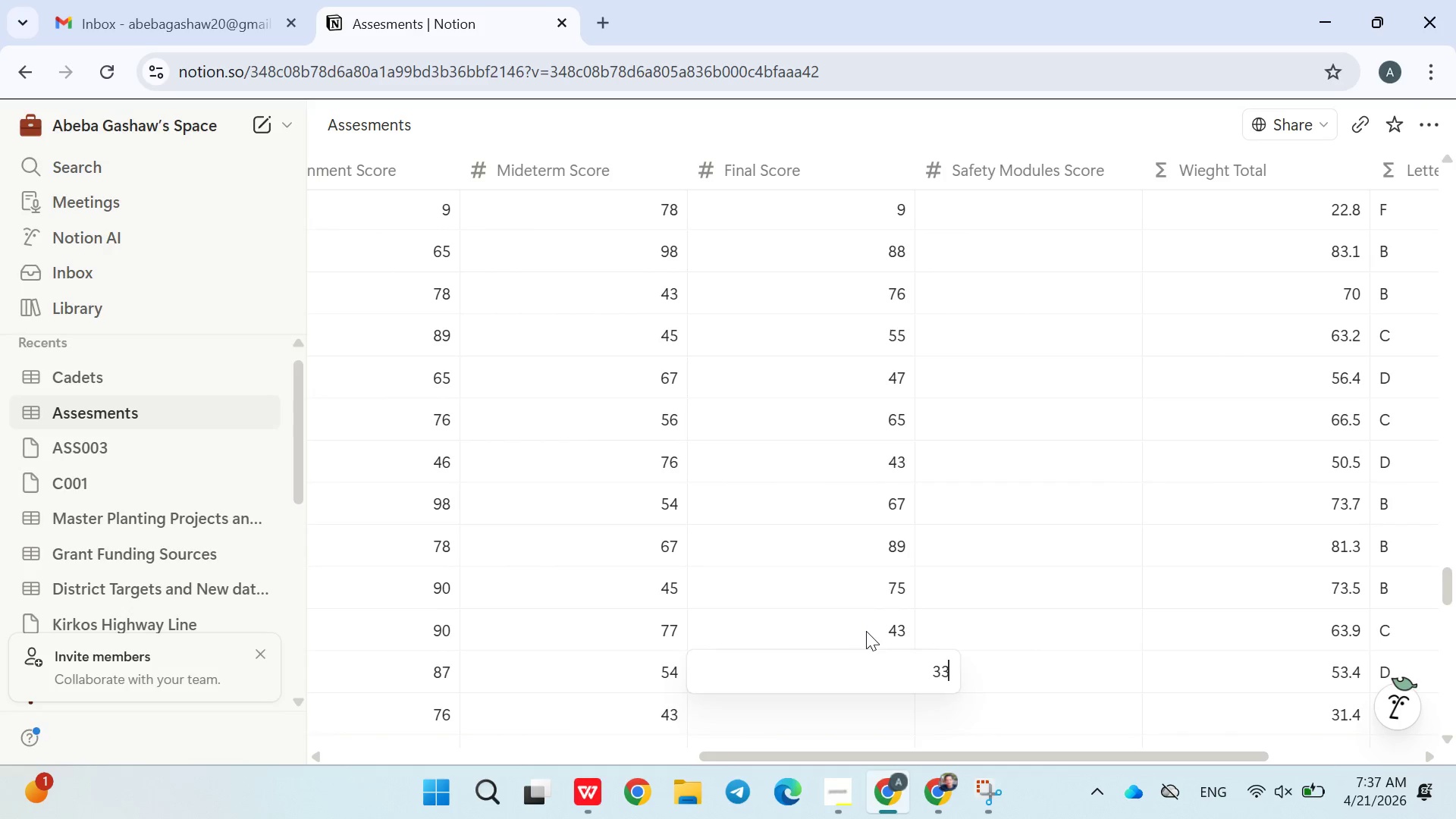 
key(Enter)
 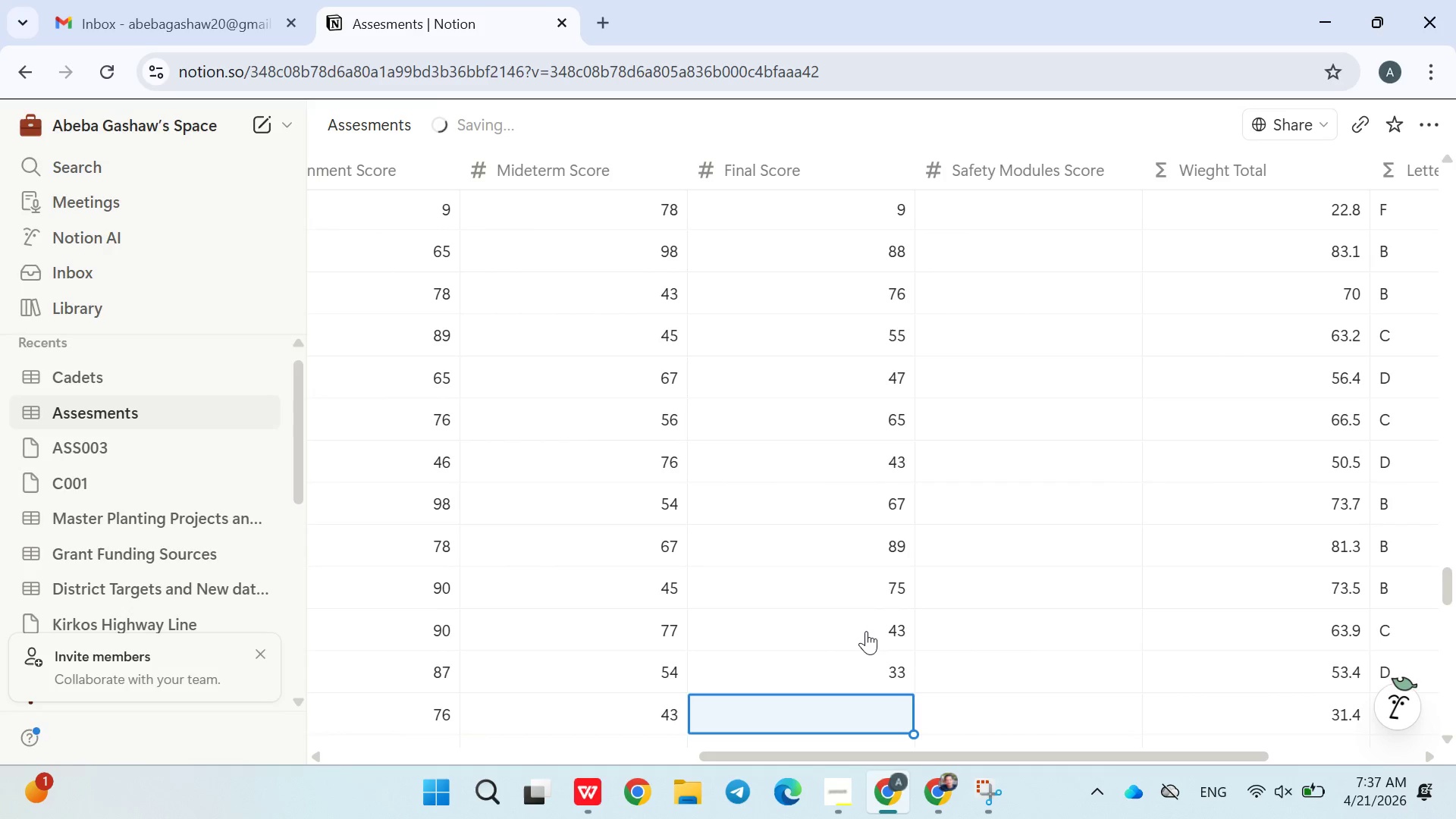 
type(56)
 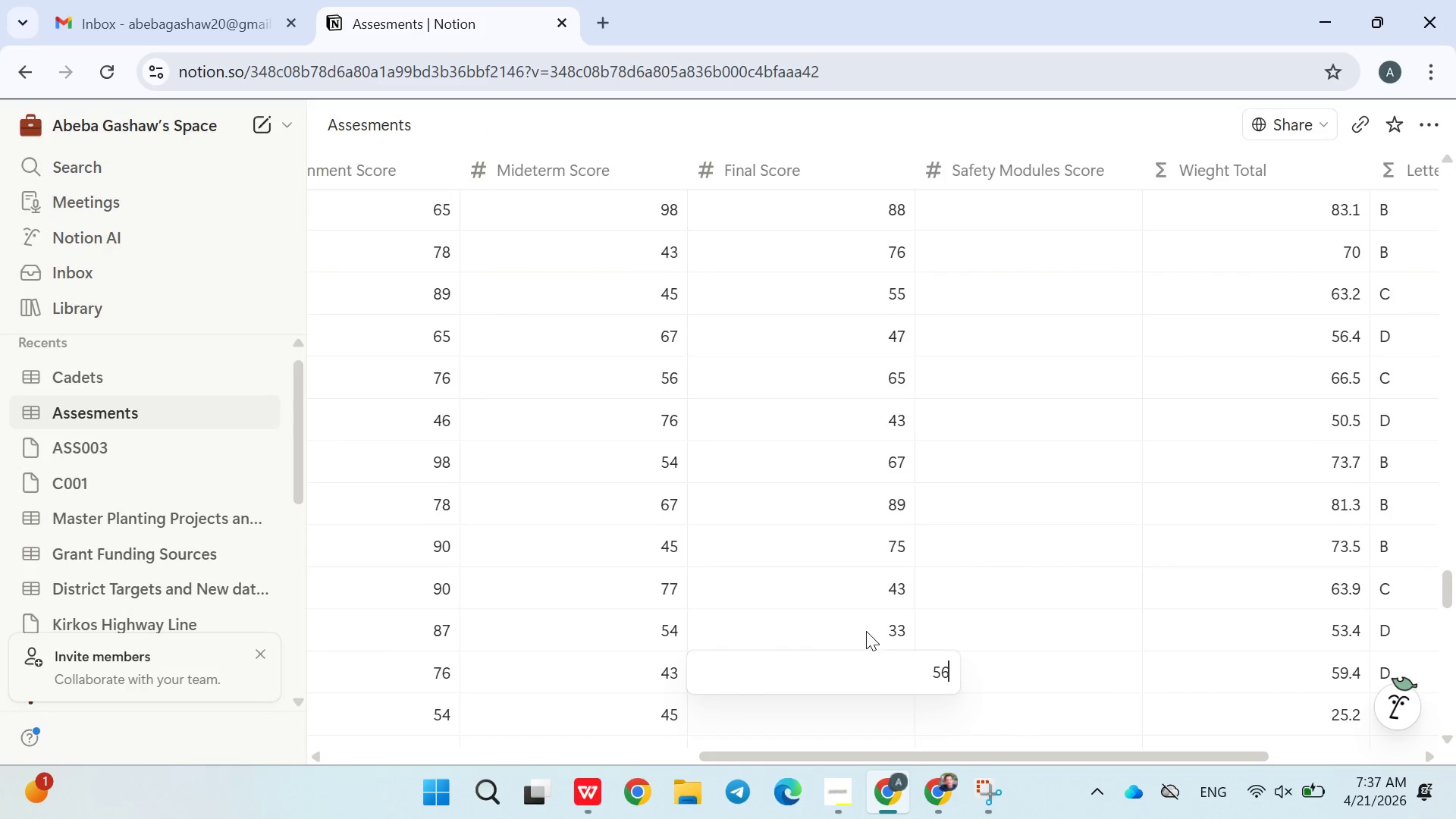 
key(Enter)
 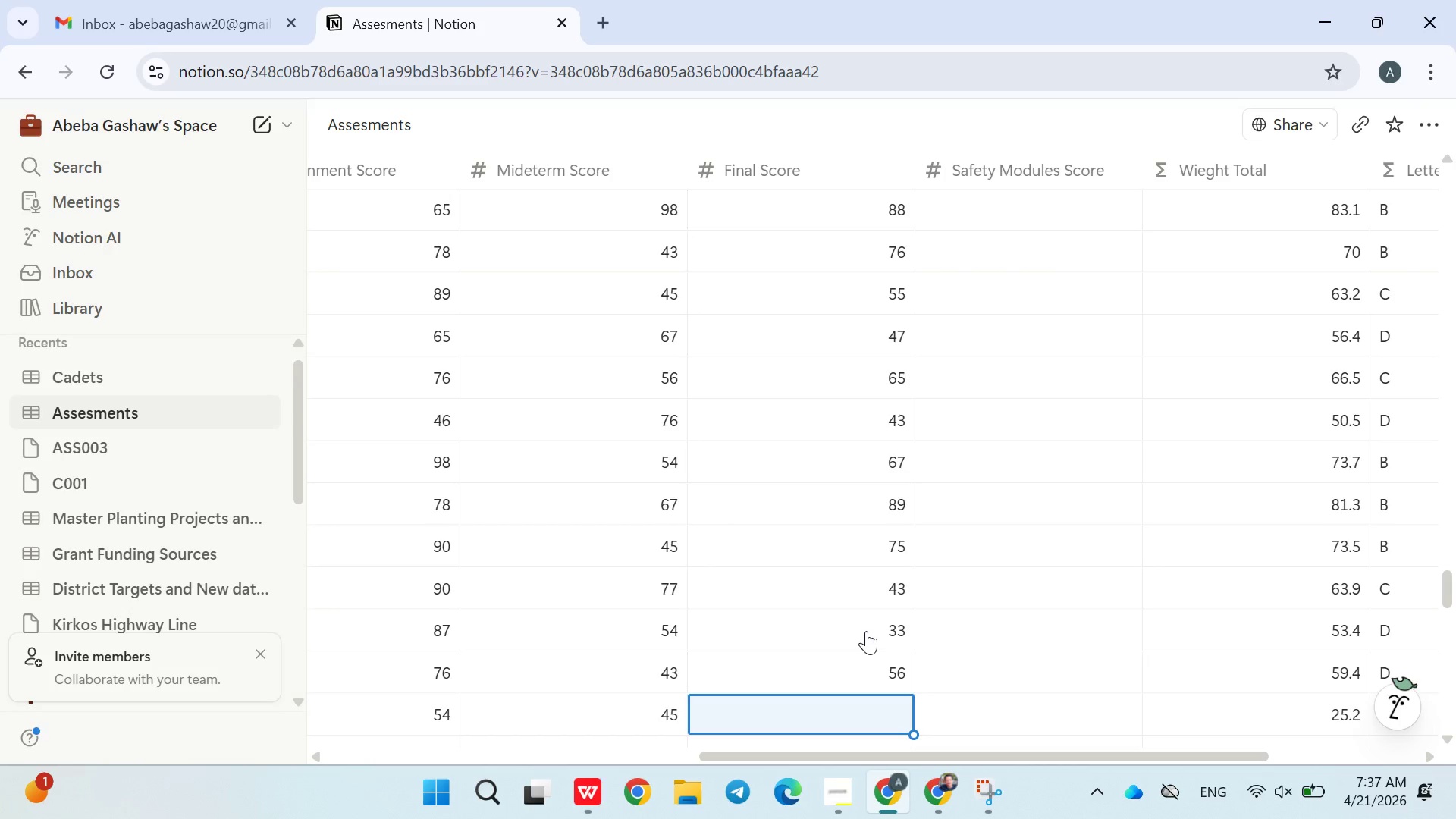 
type(88)
 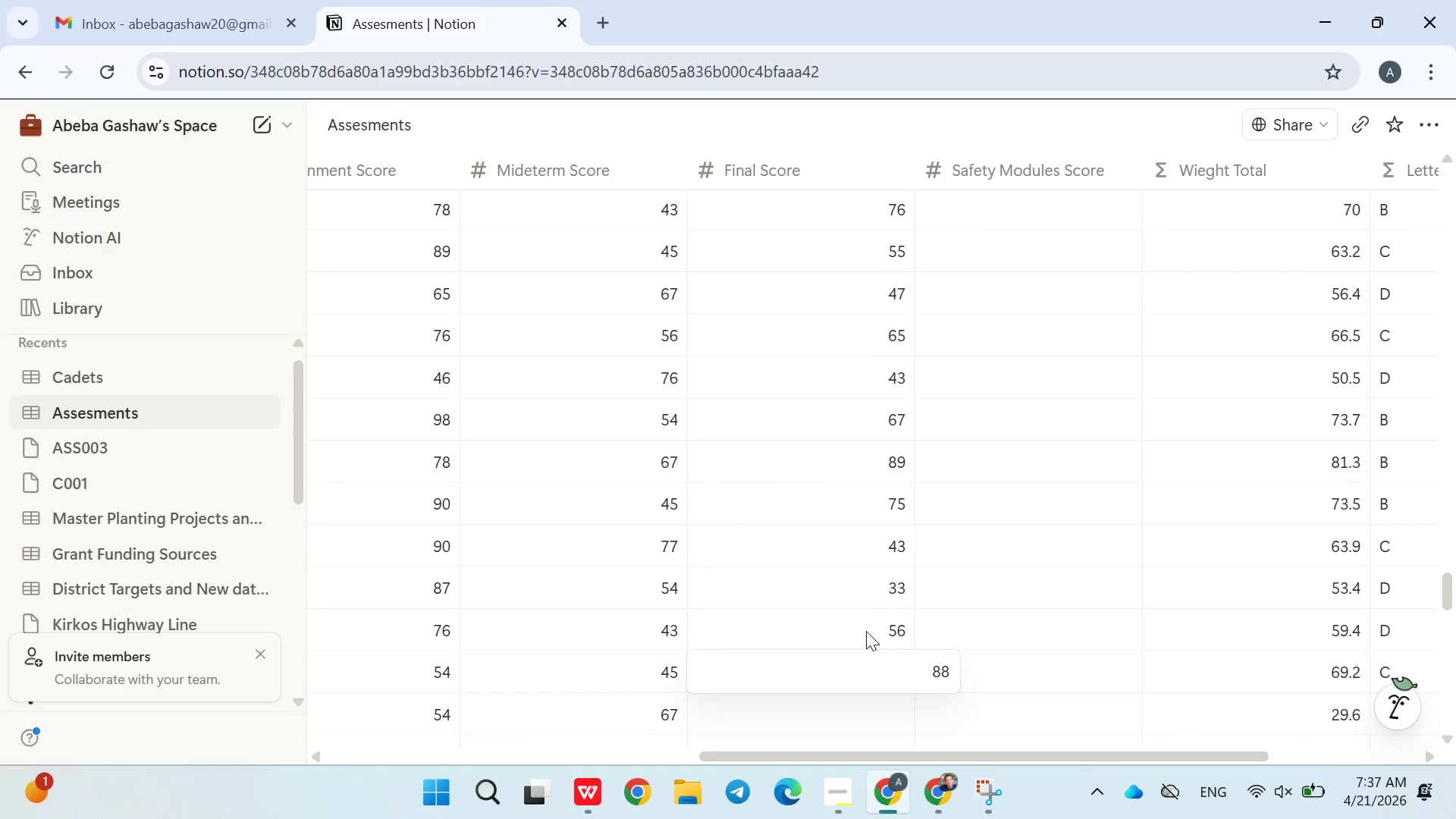 
key(Enter)
 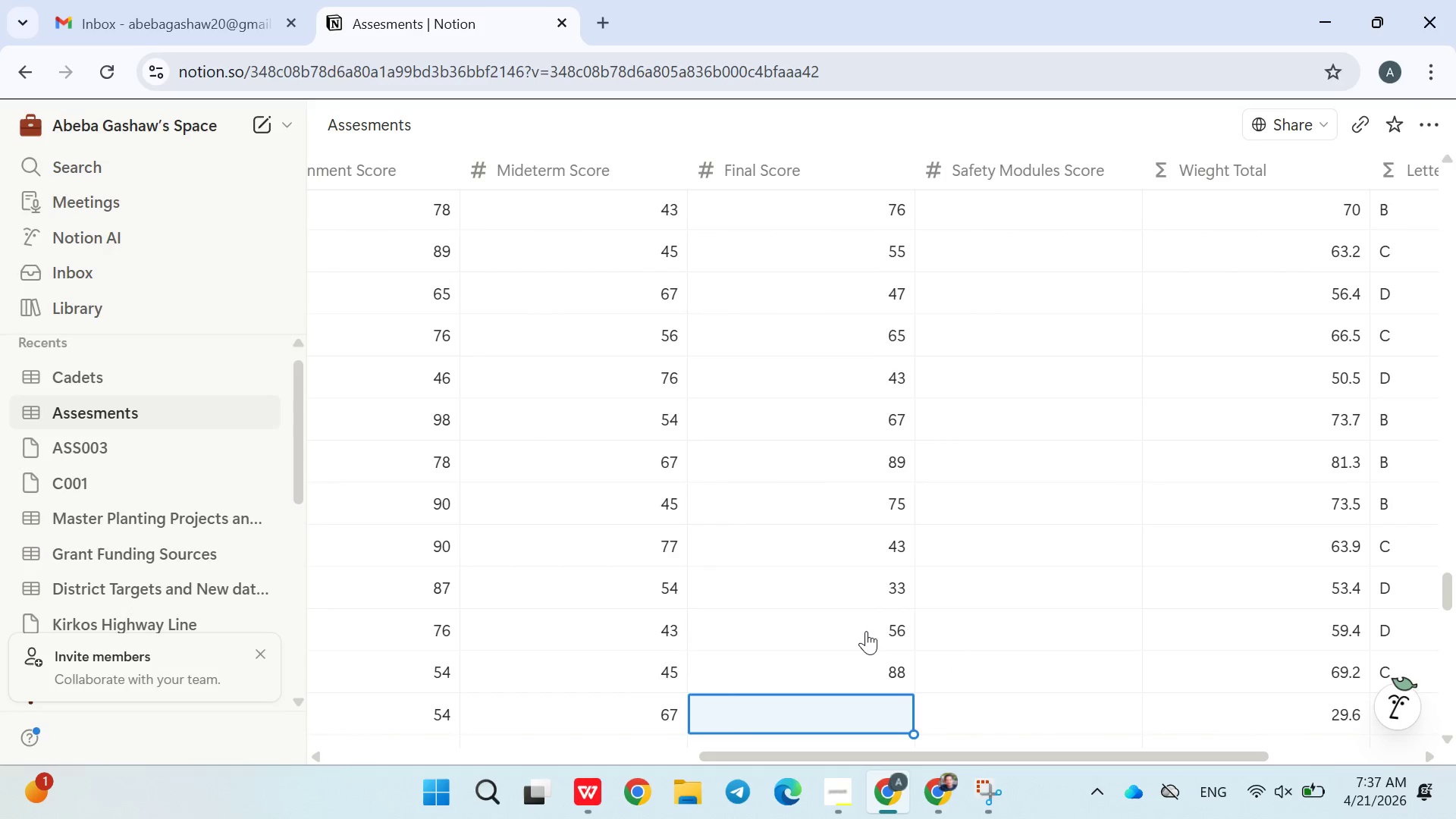 
type(66)
 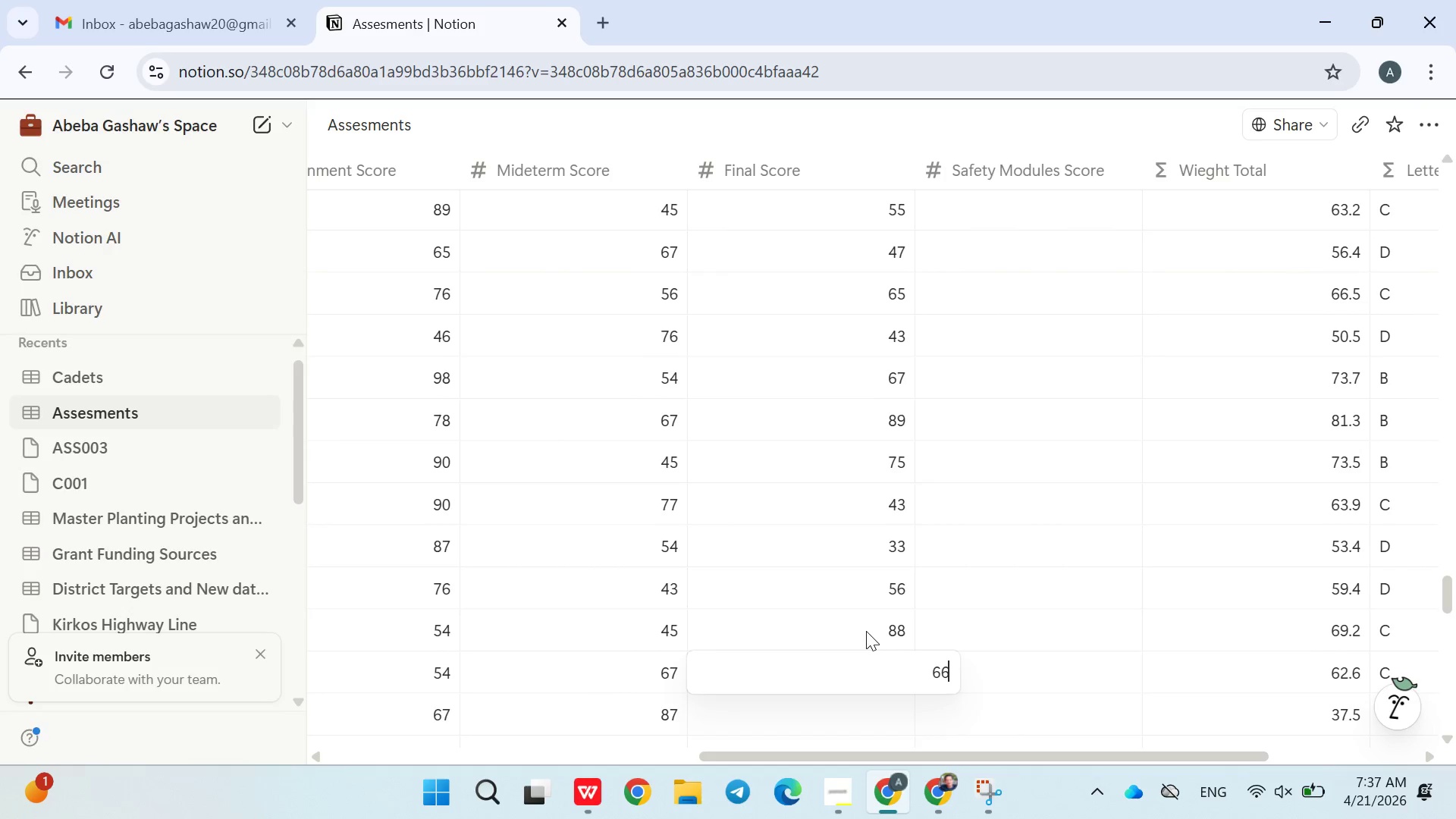 
key(Enter)
 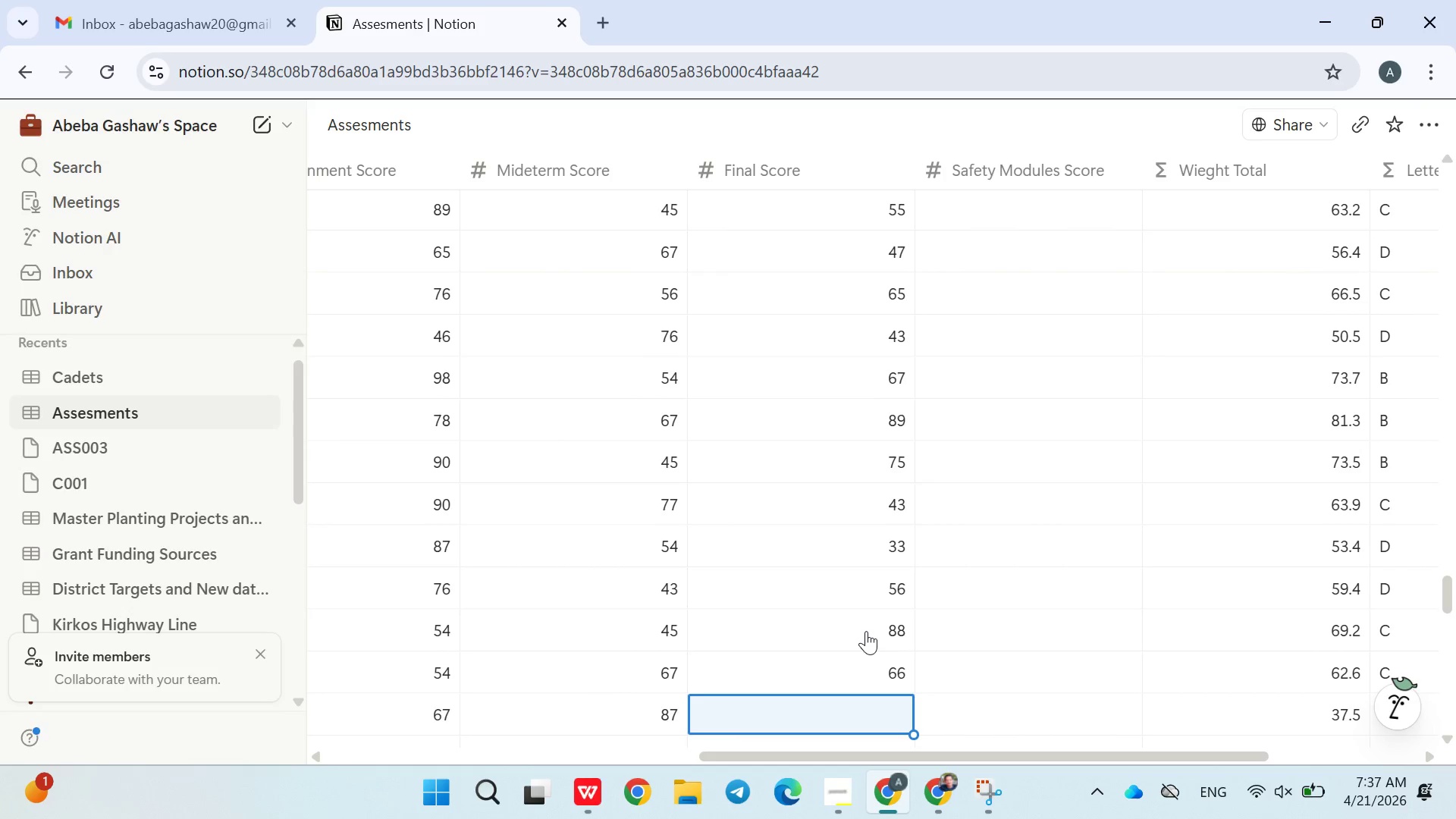 
type(54)
 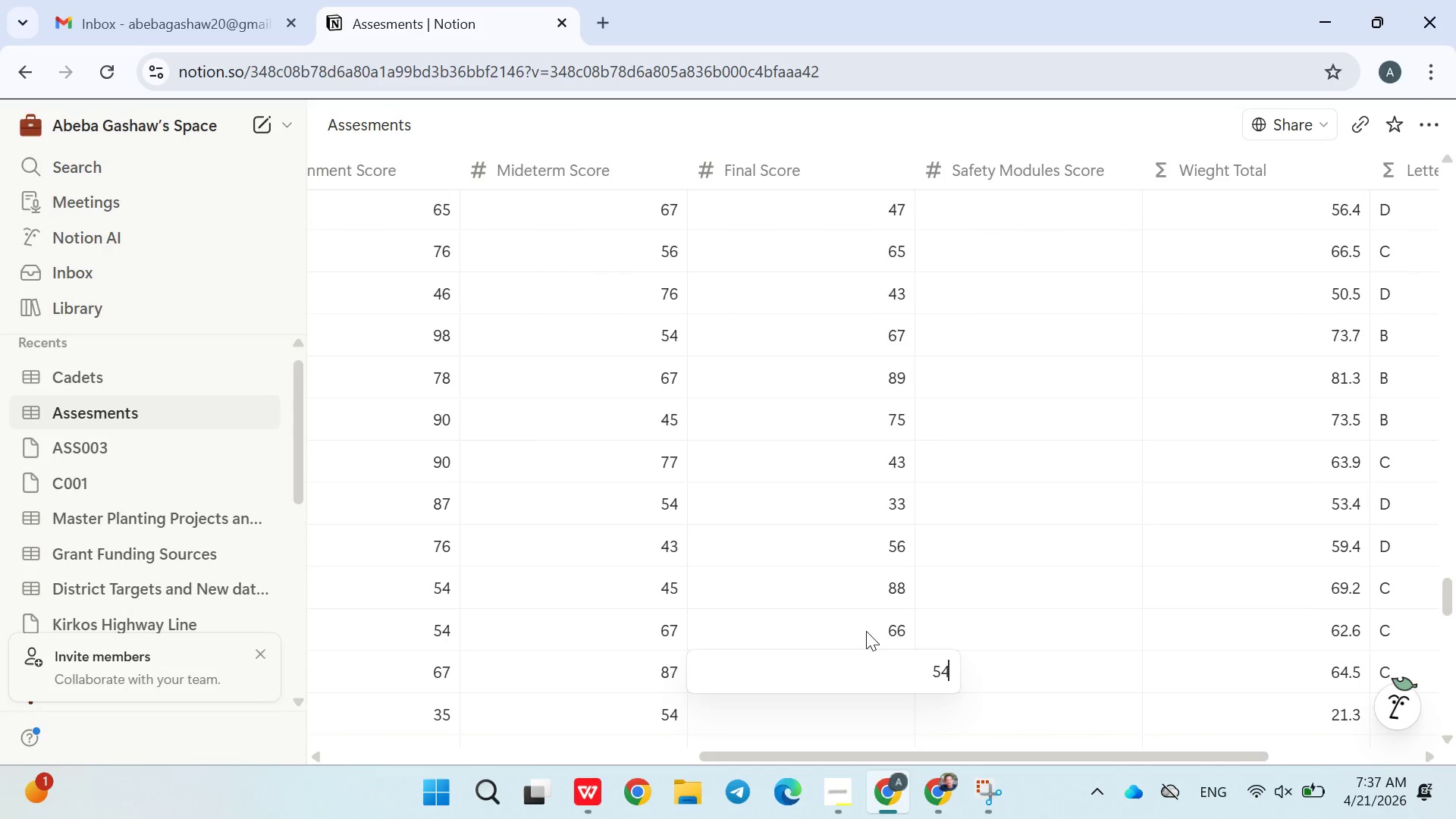 
key(Enter)
 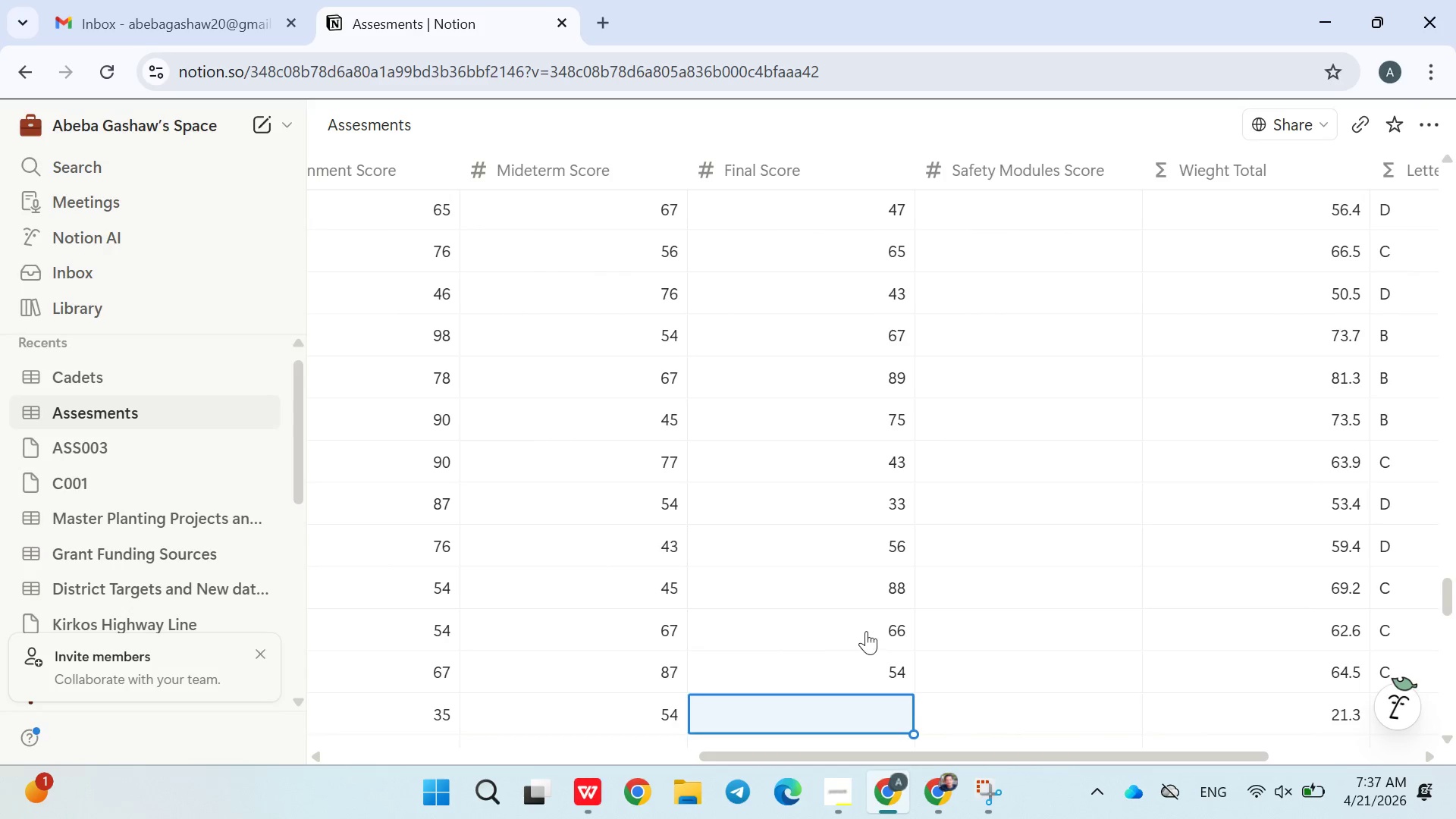 
type(55t)
key(Backspace)
 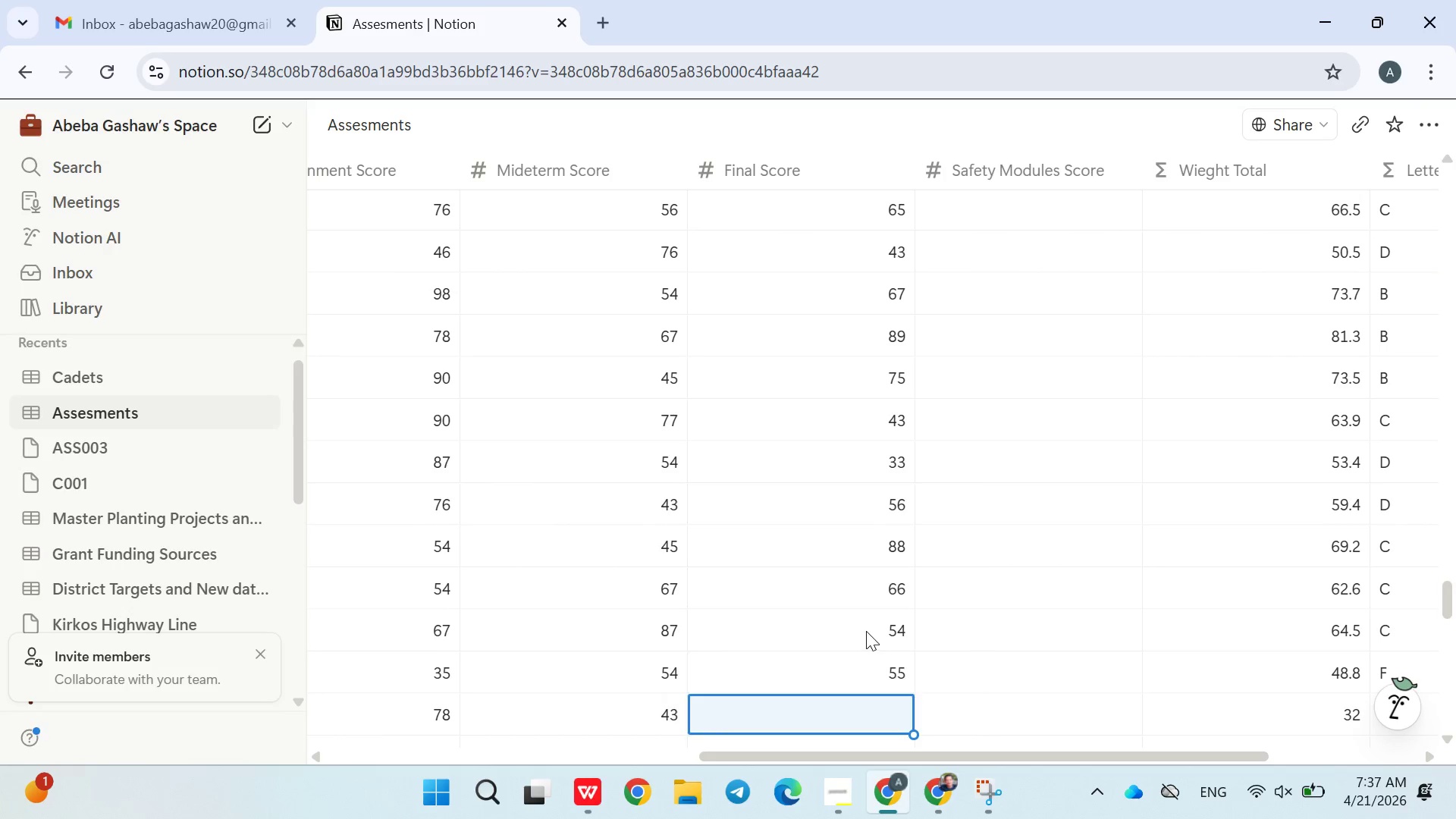 
key(Enter)
 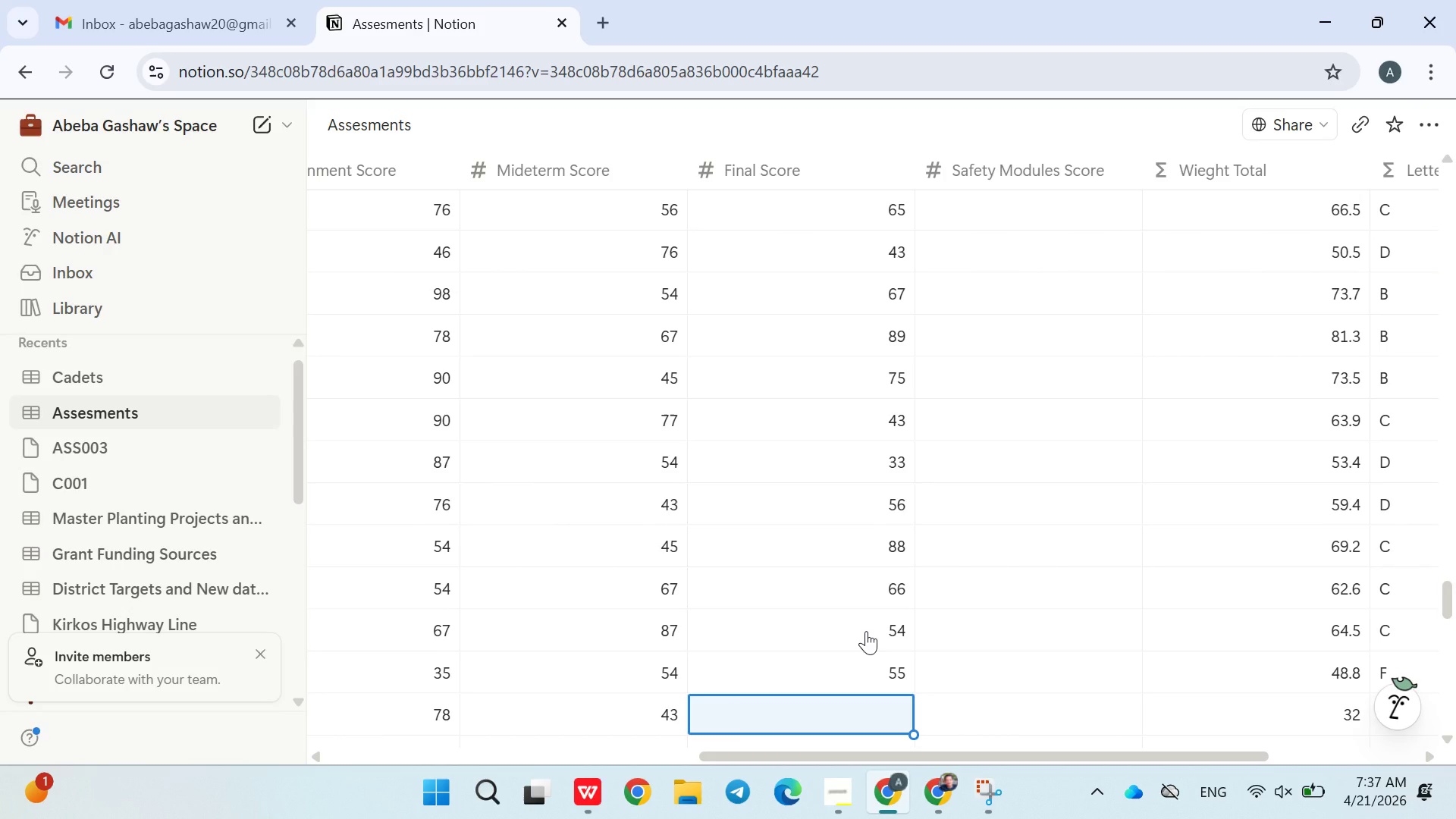 
type(98)
 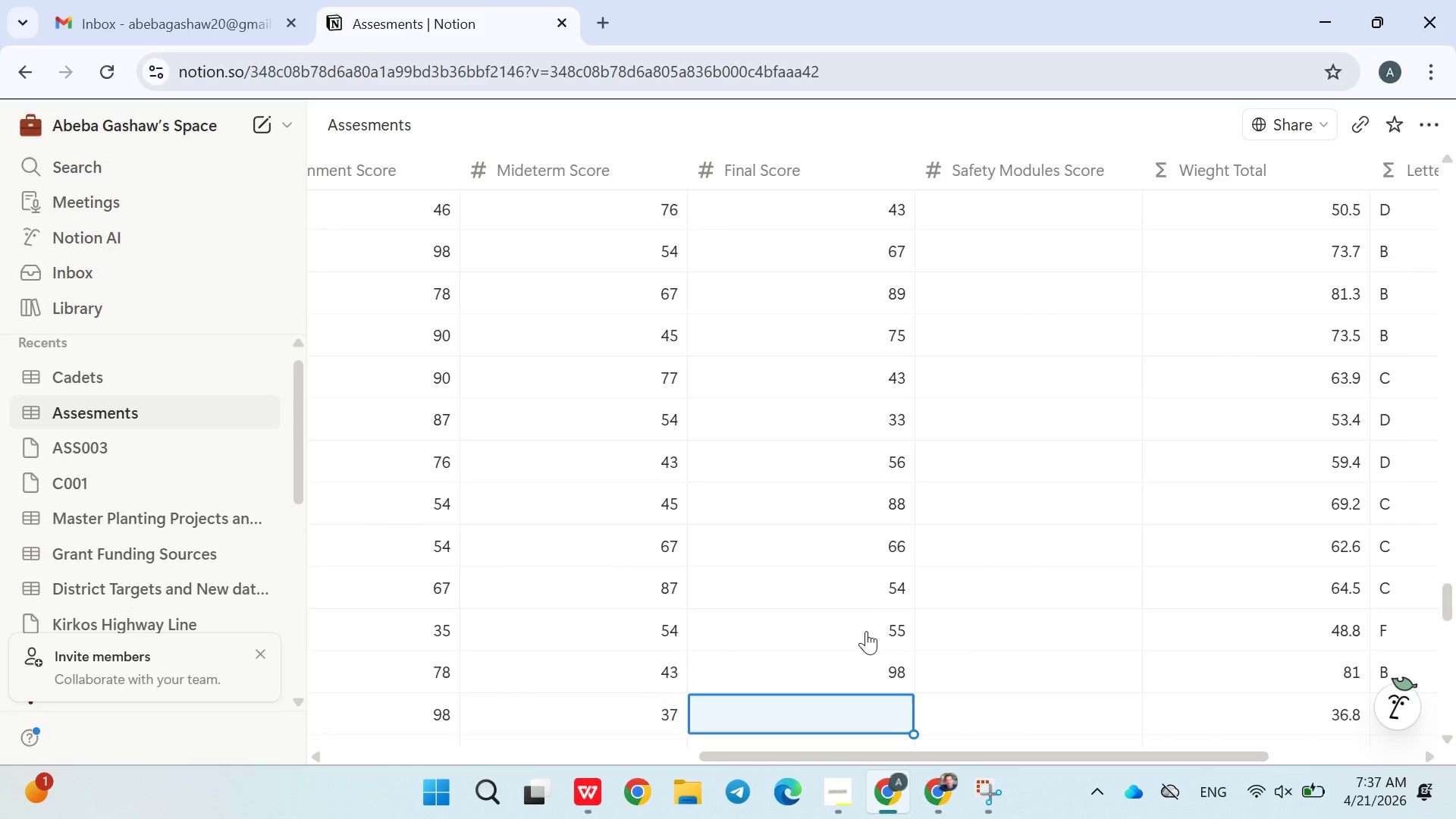 
key(Enter)
 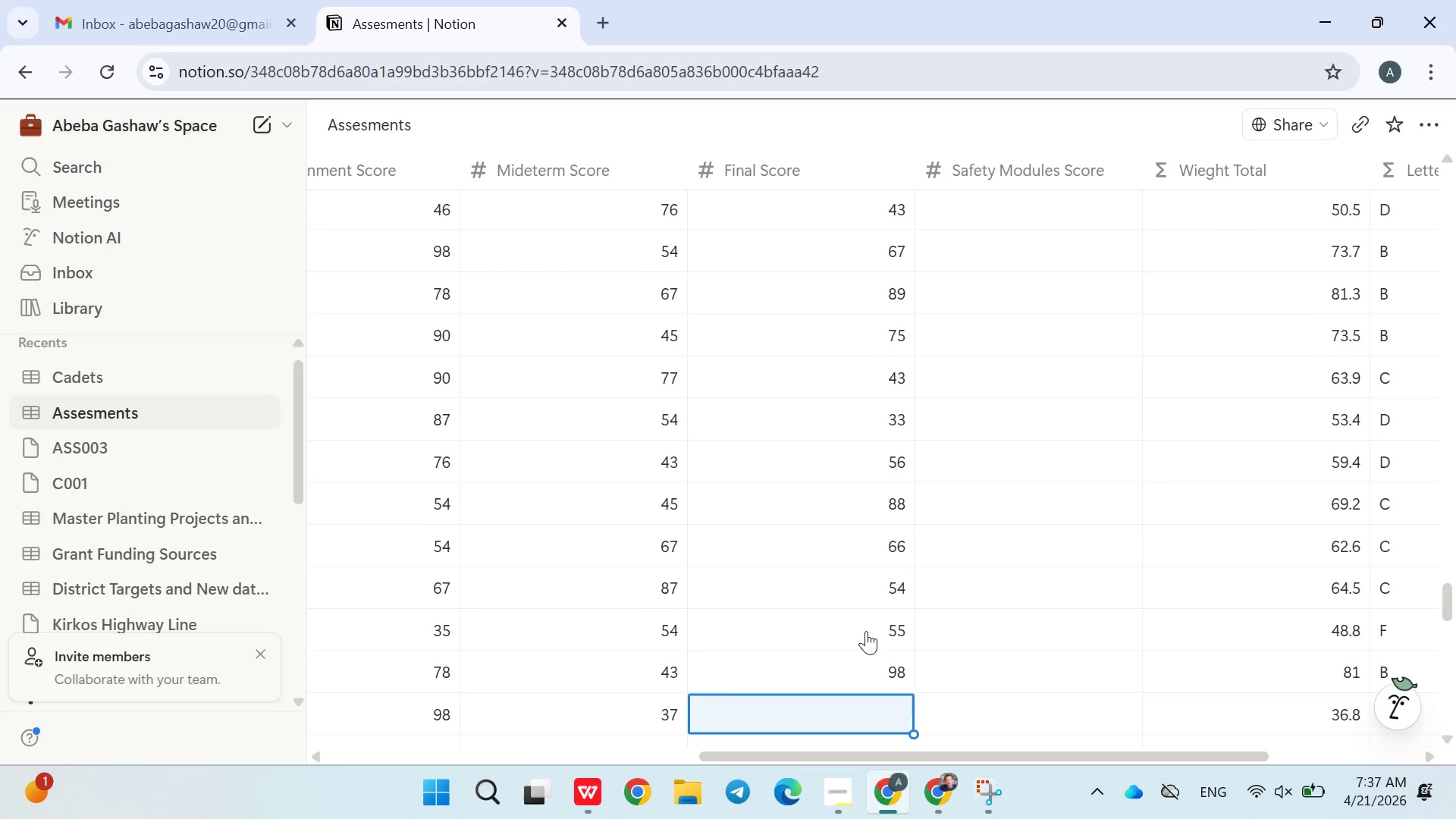 
type(77)
 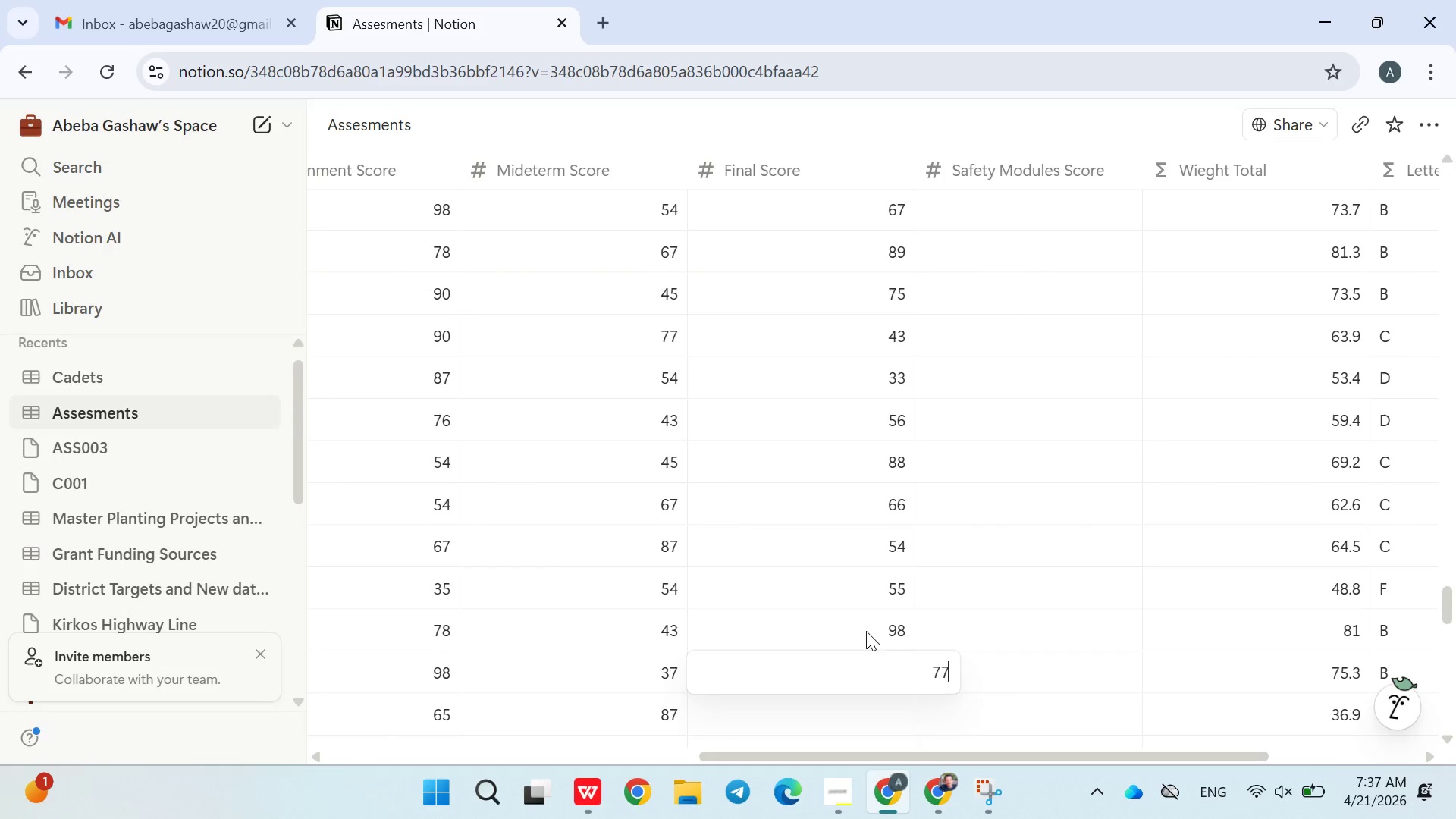 
key(Enter)
 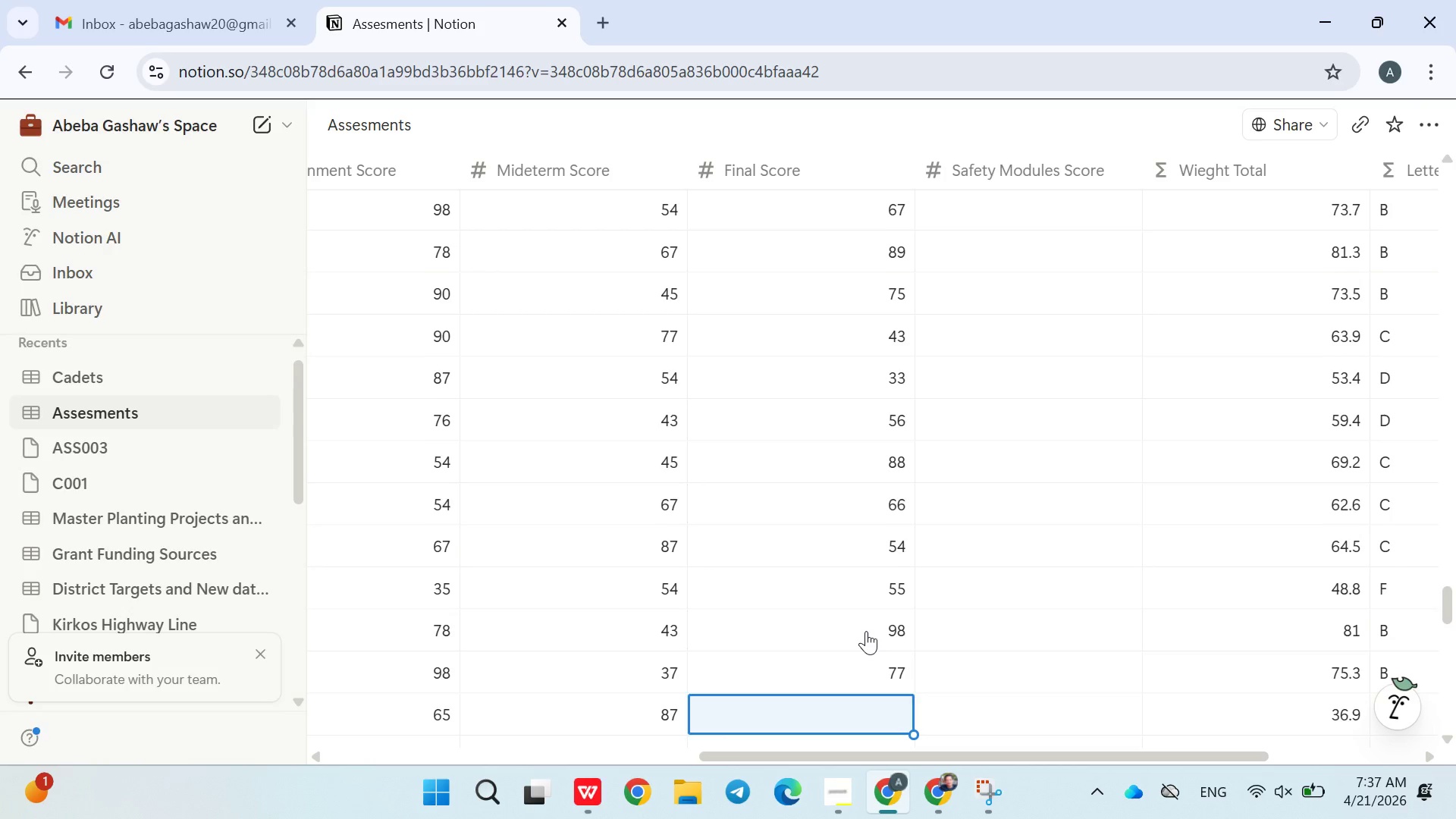 
type(555)
 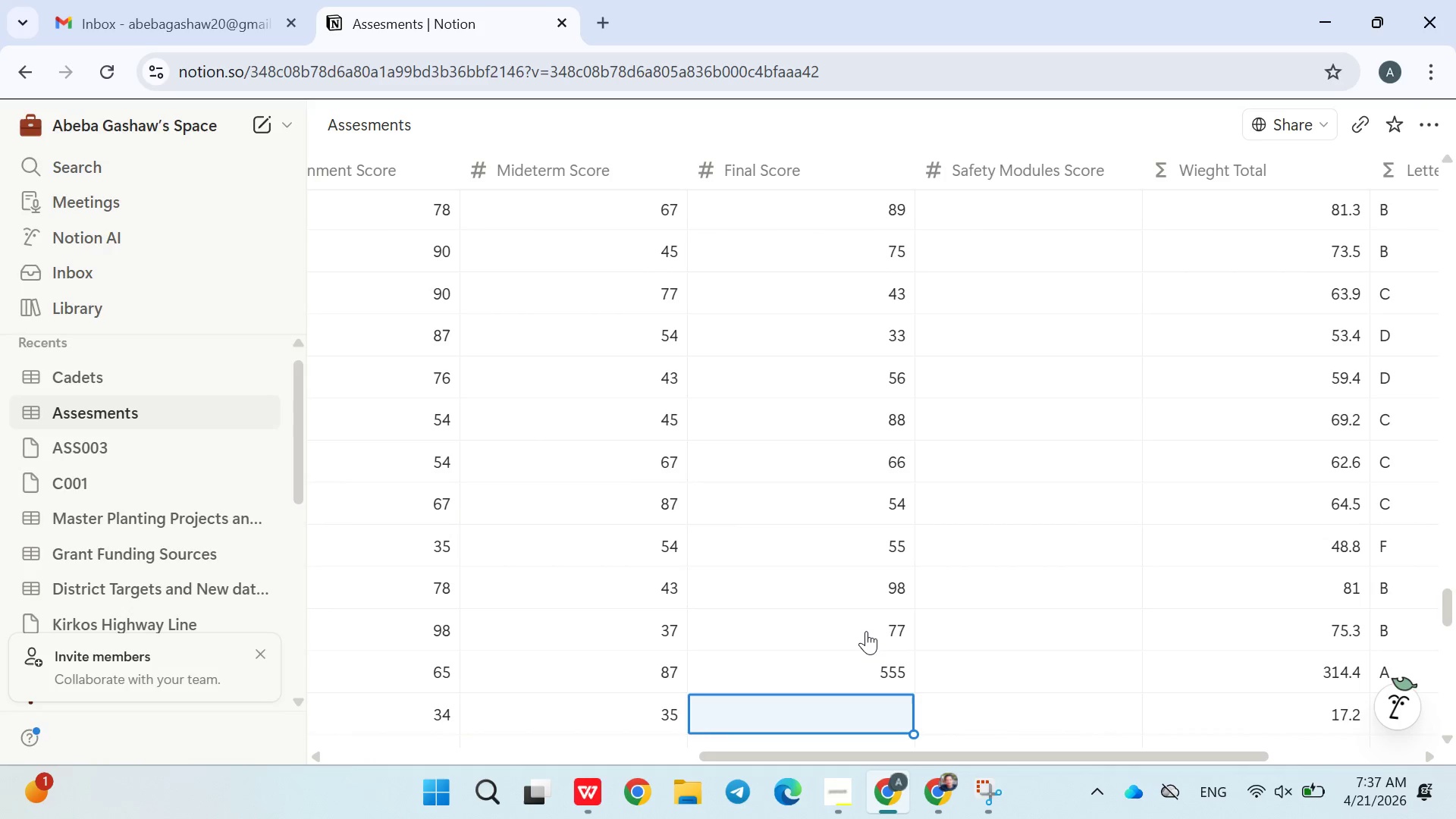 
key(Enter)
 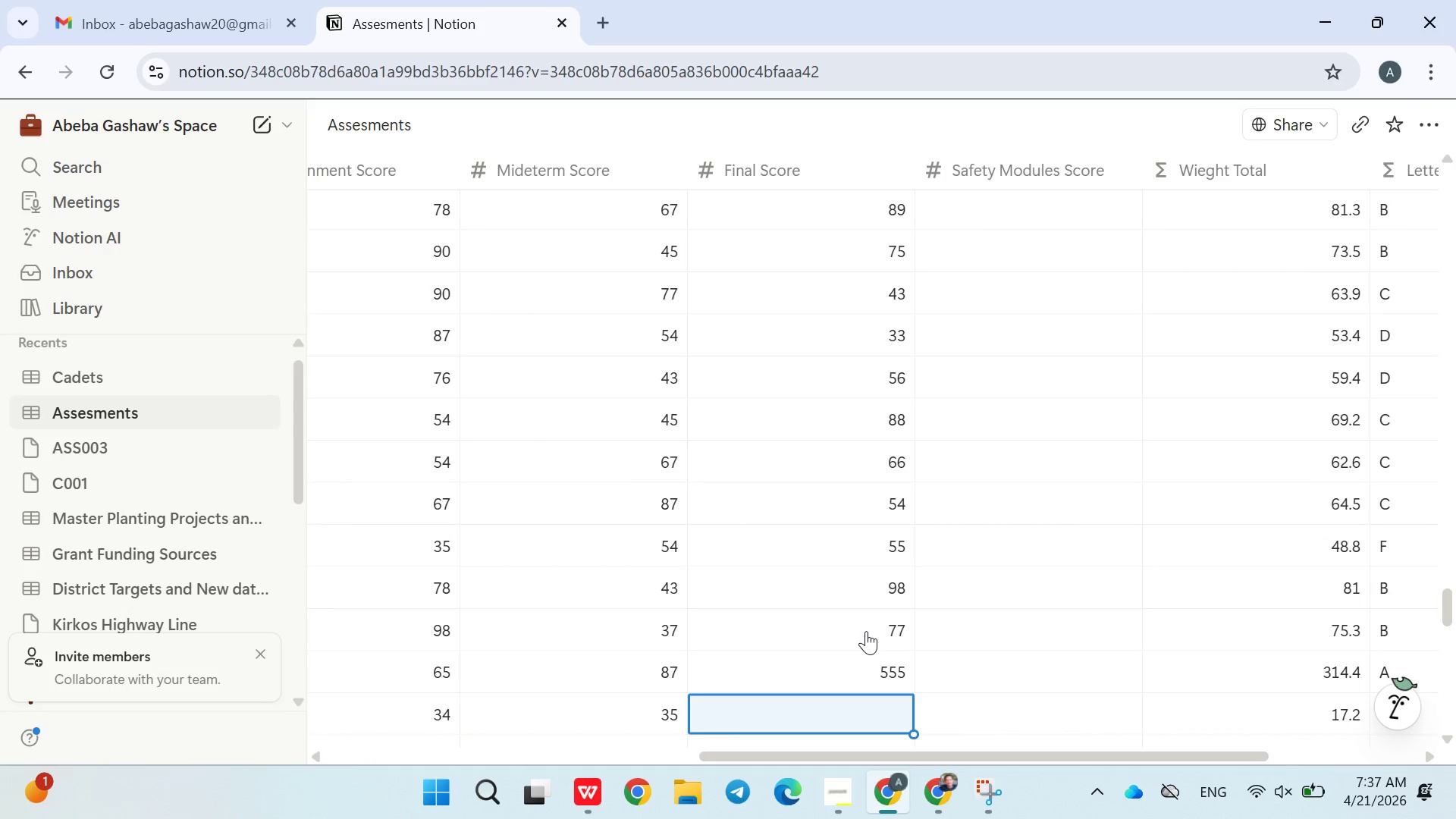 
key(Enter)
 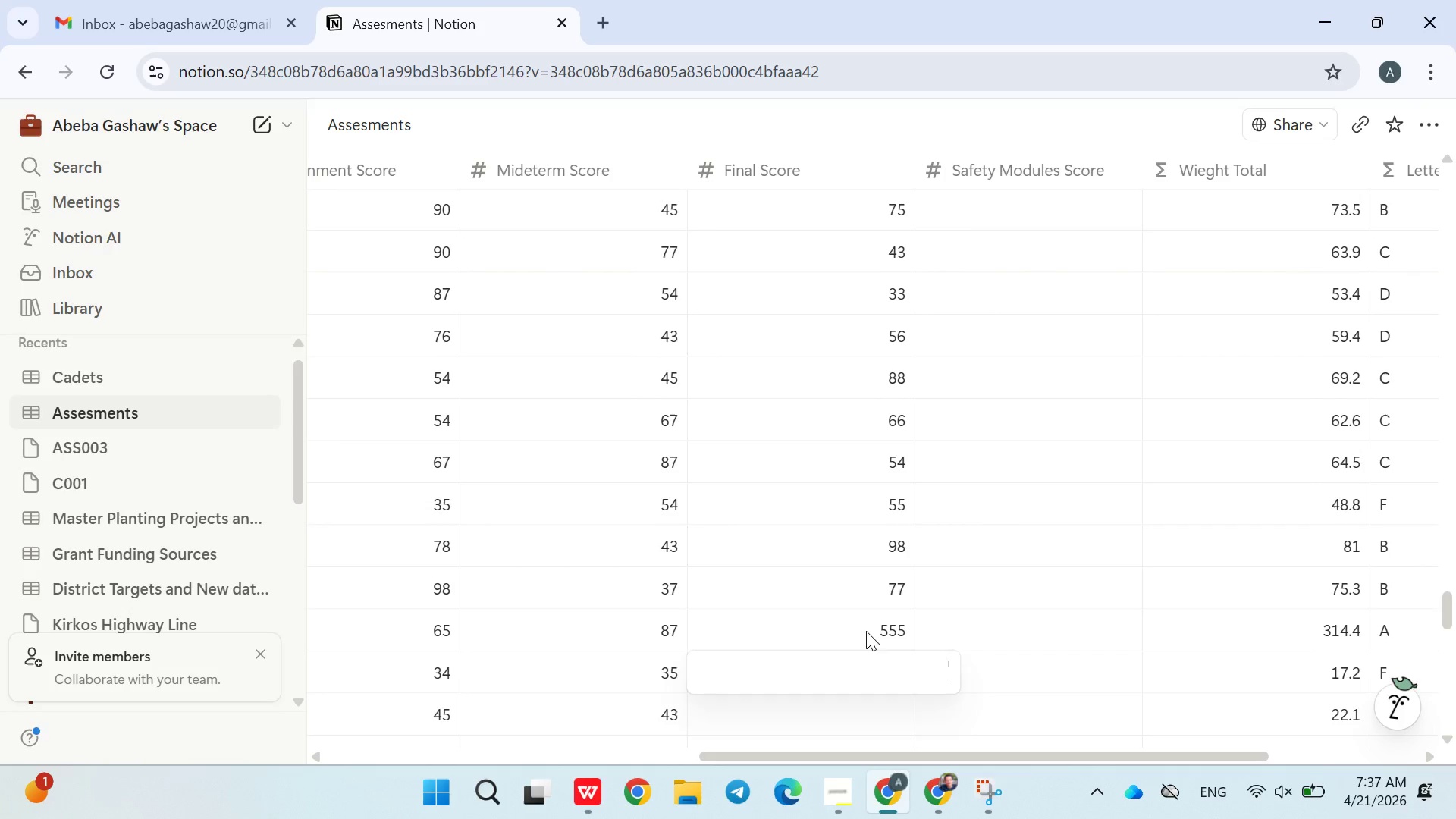 
hold_key(key=Enter, duration=0.44)
 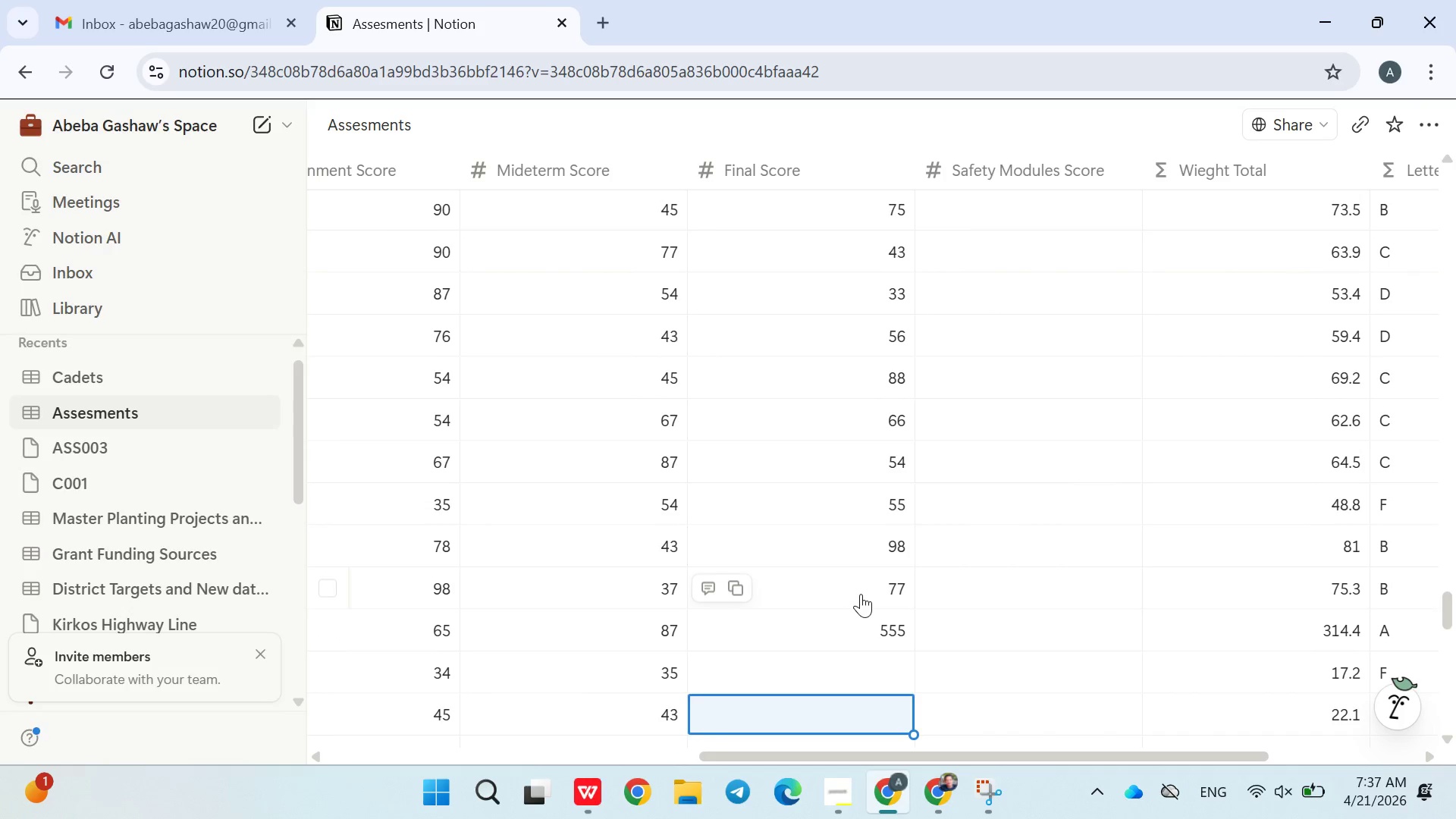 
left_click([856, 625])
 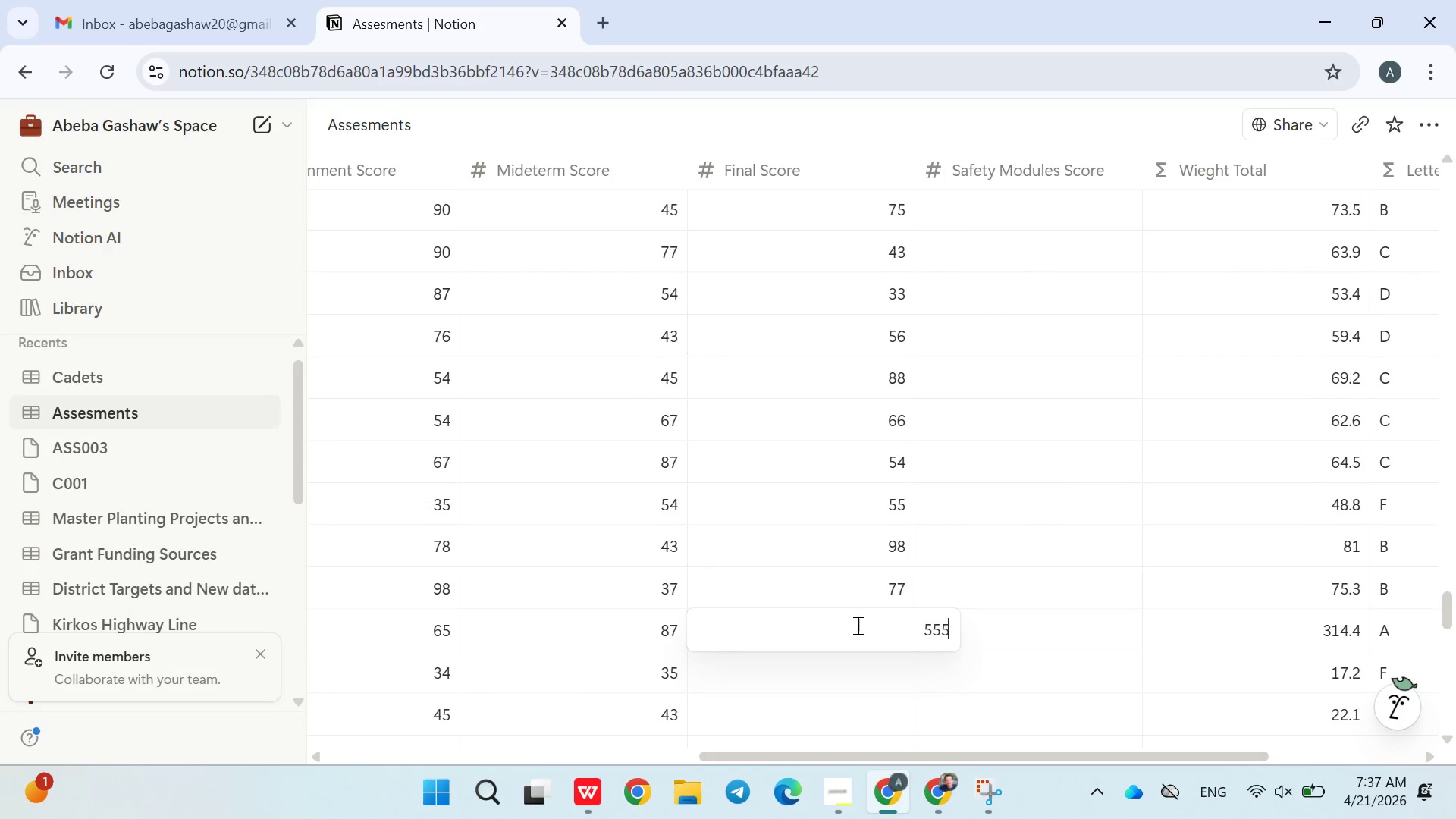 
type(55)
key(Backspace)
key(Backspace)
key(Backspace)
 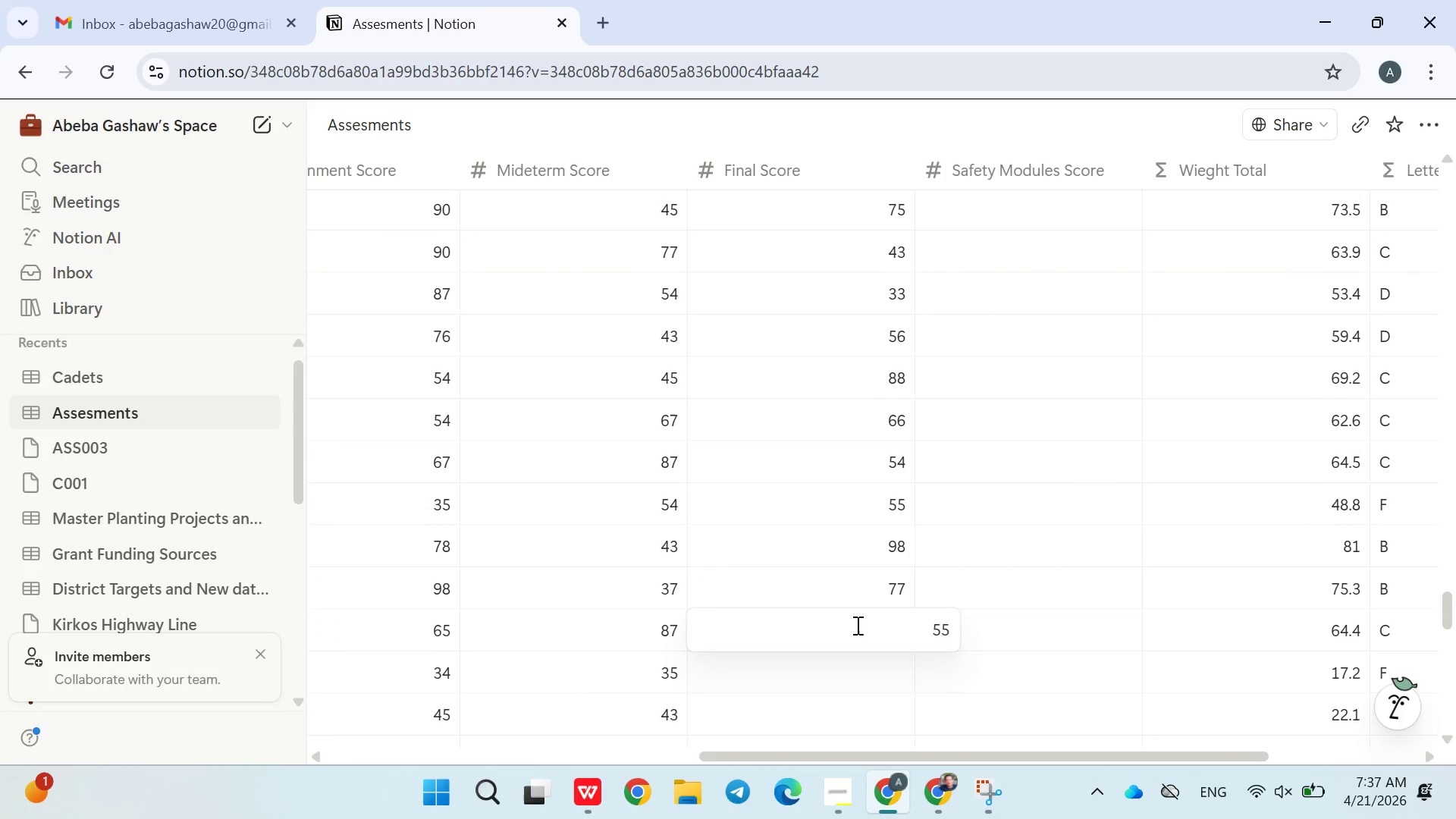 
key(Enter)
 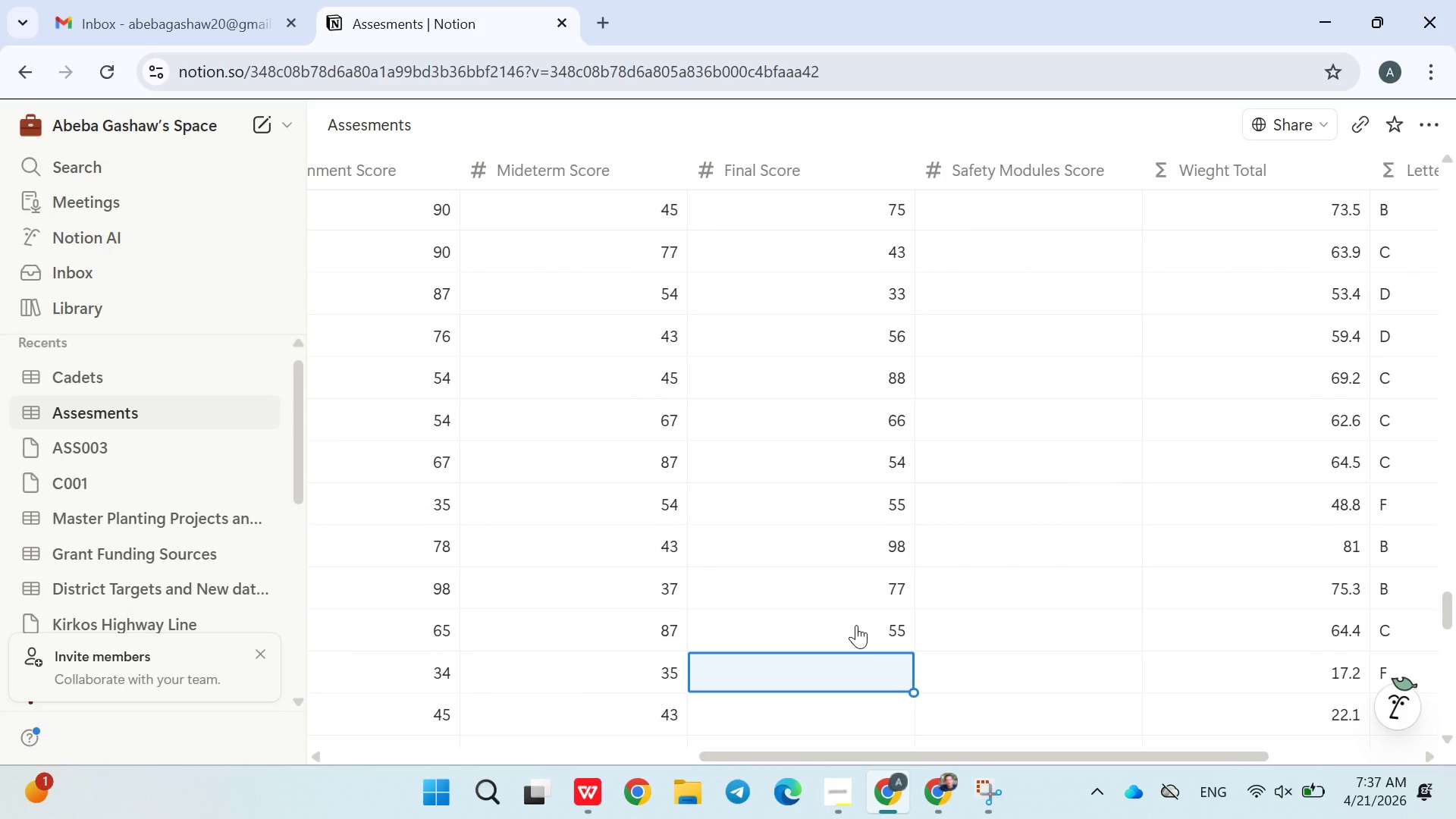 
left_click([852, 598])
 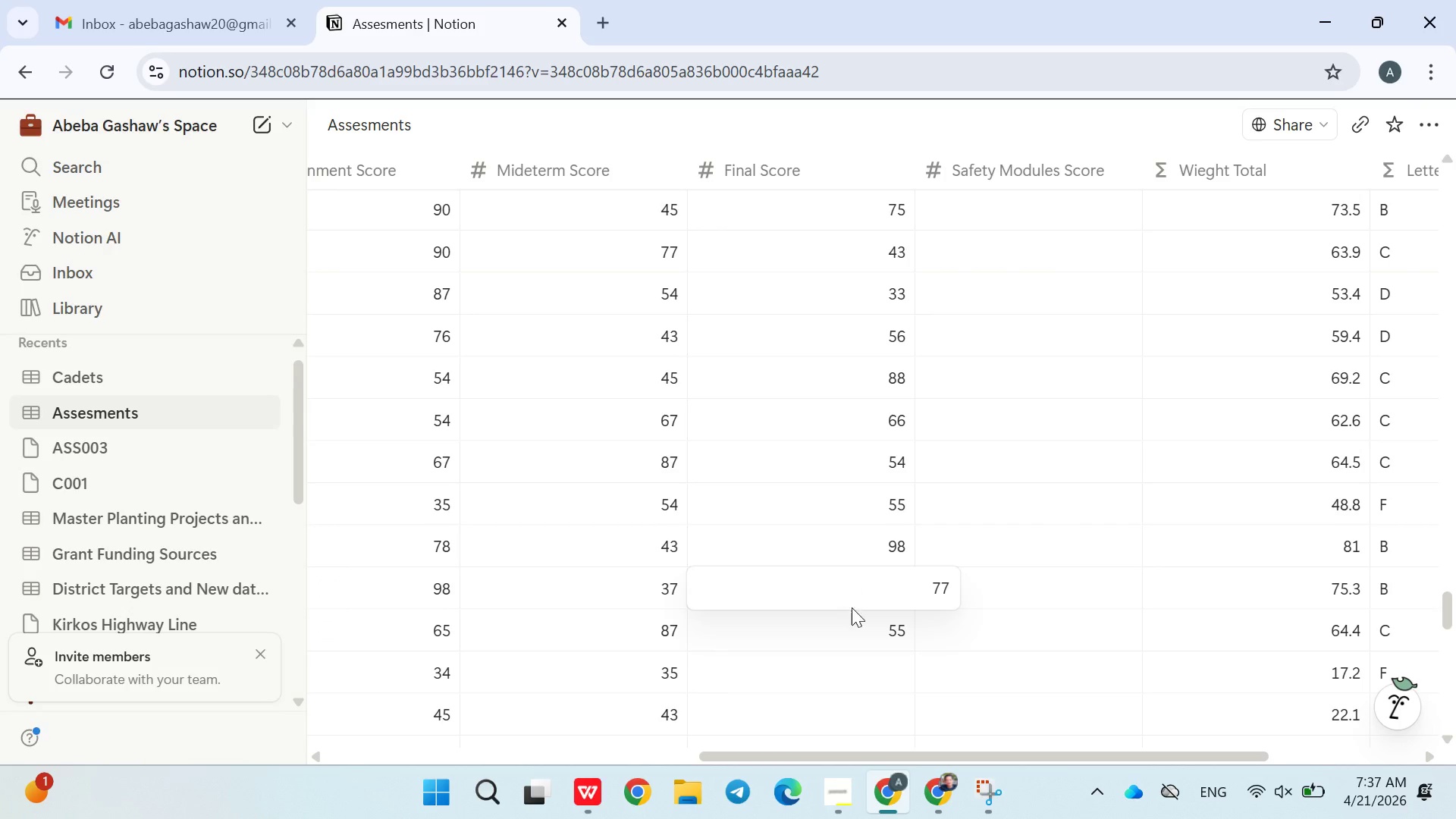 
left_click([852, 625])
 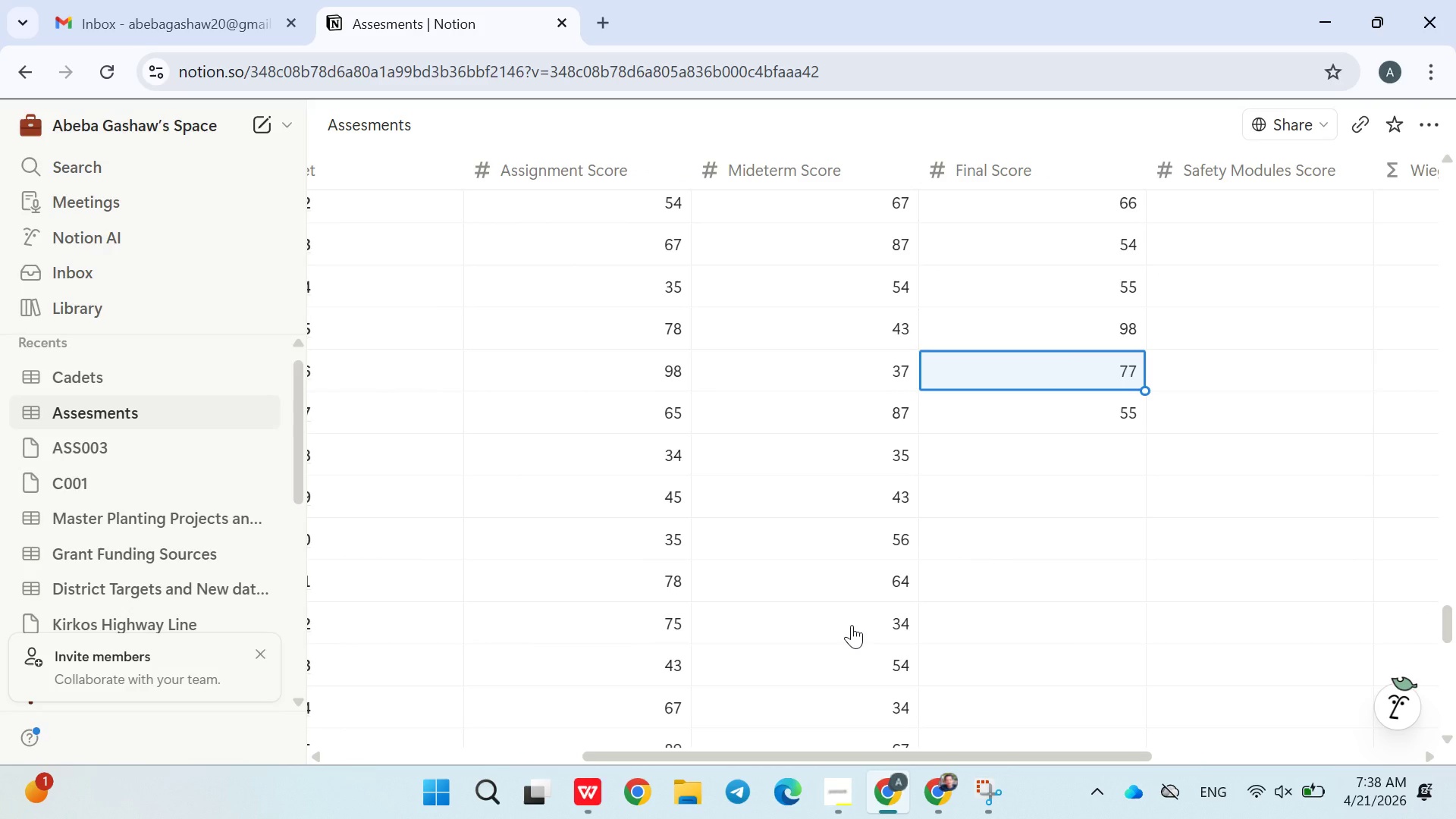 
wait(5.7)
 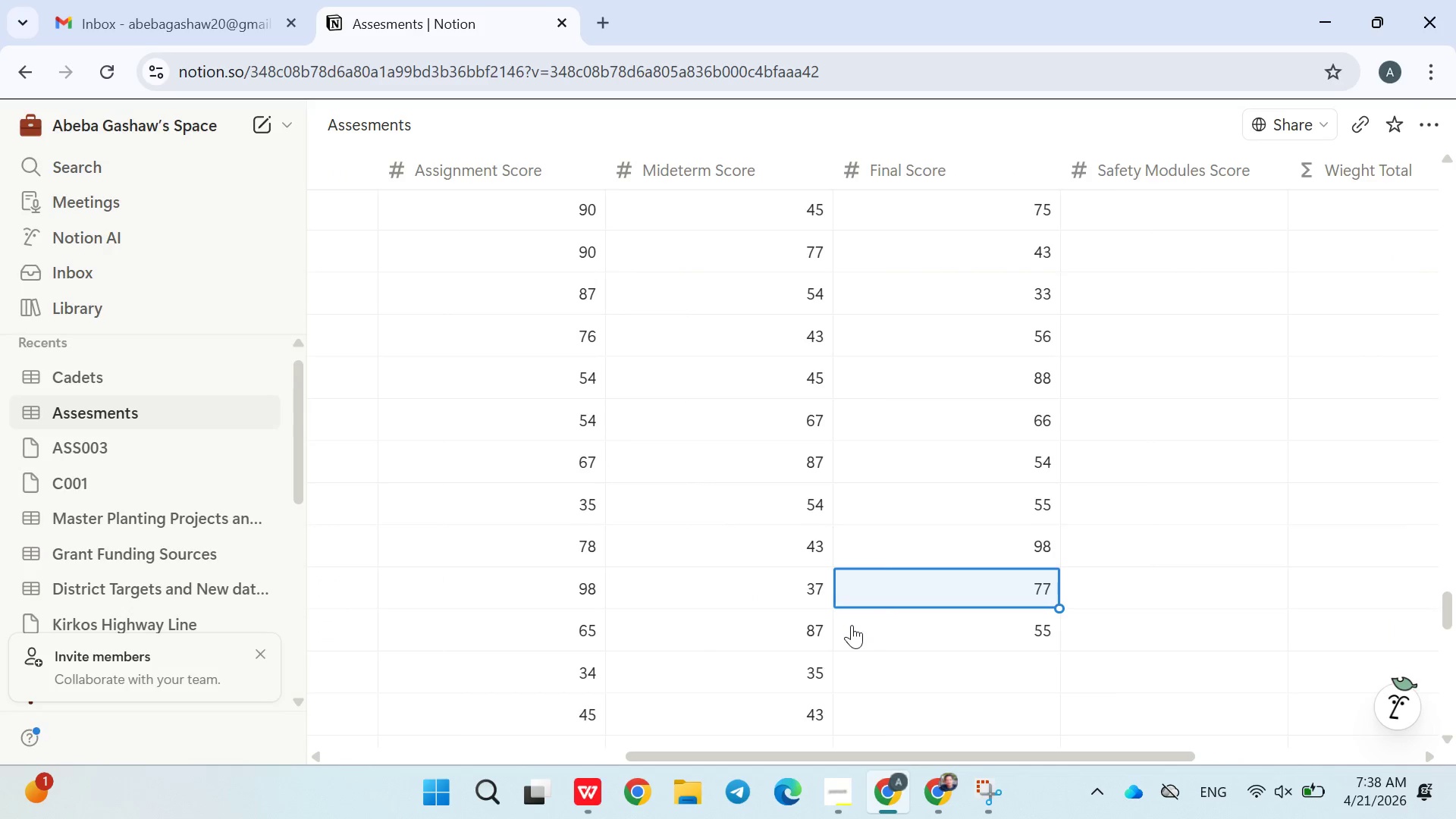 
left_click([851, 804])